 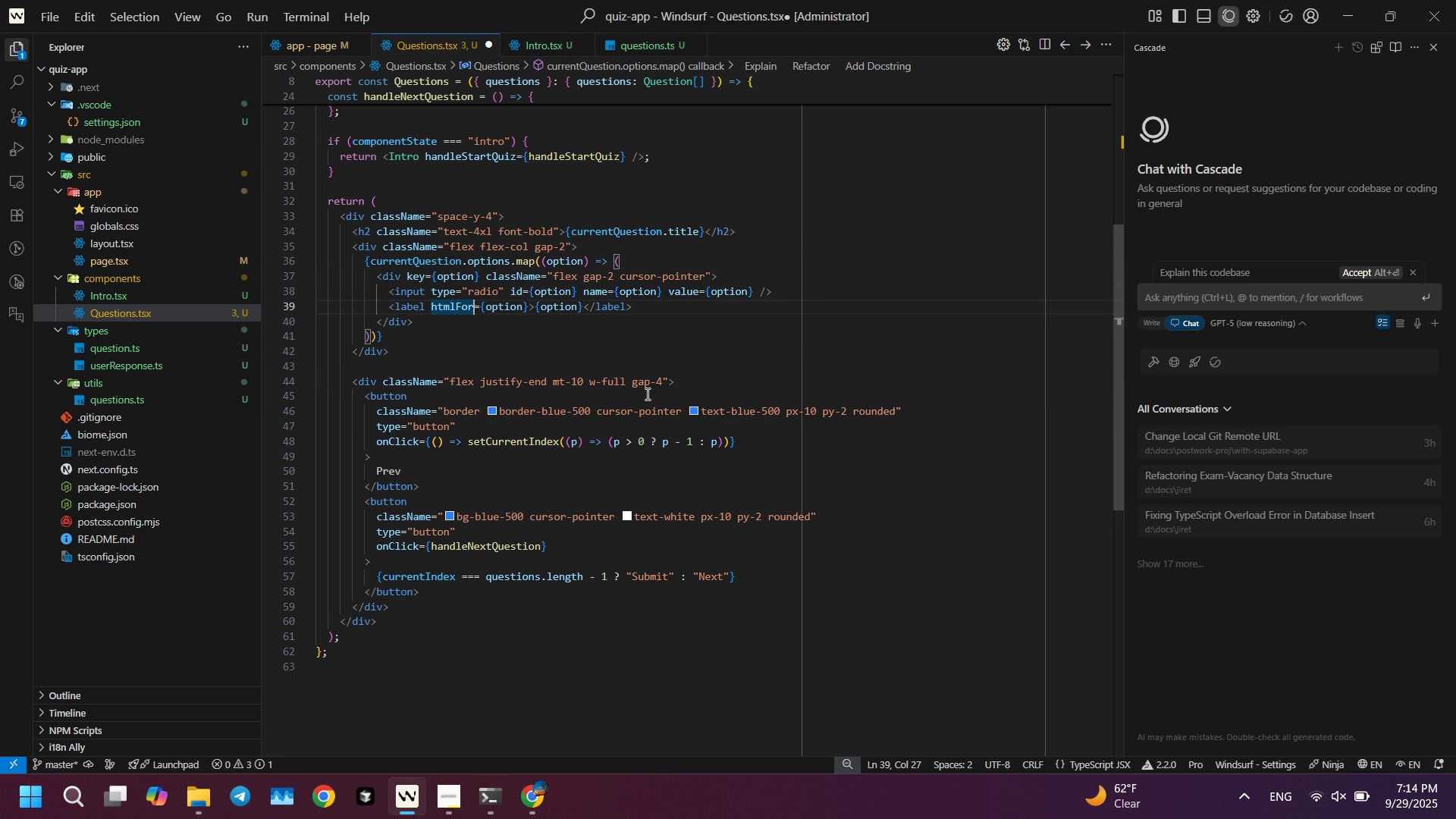 
key(Control+ArrowLeft)
 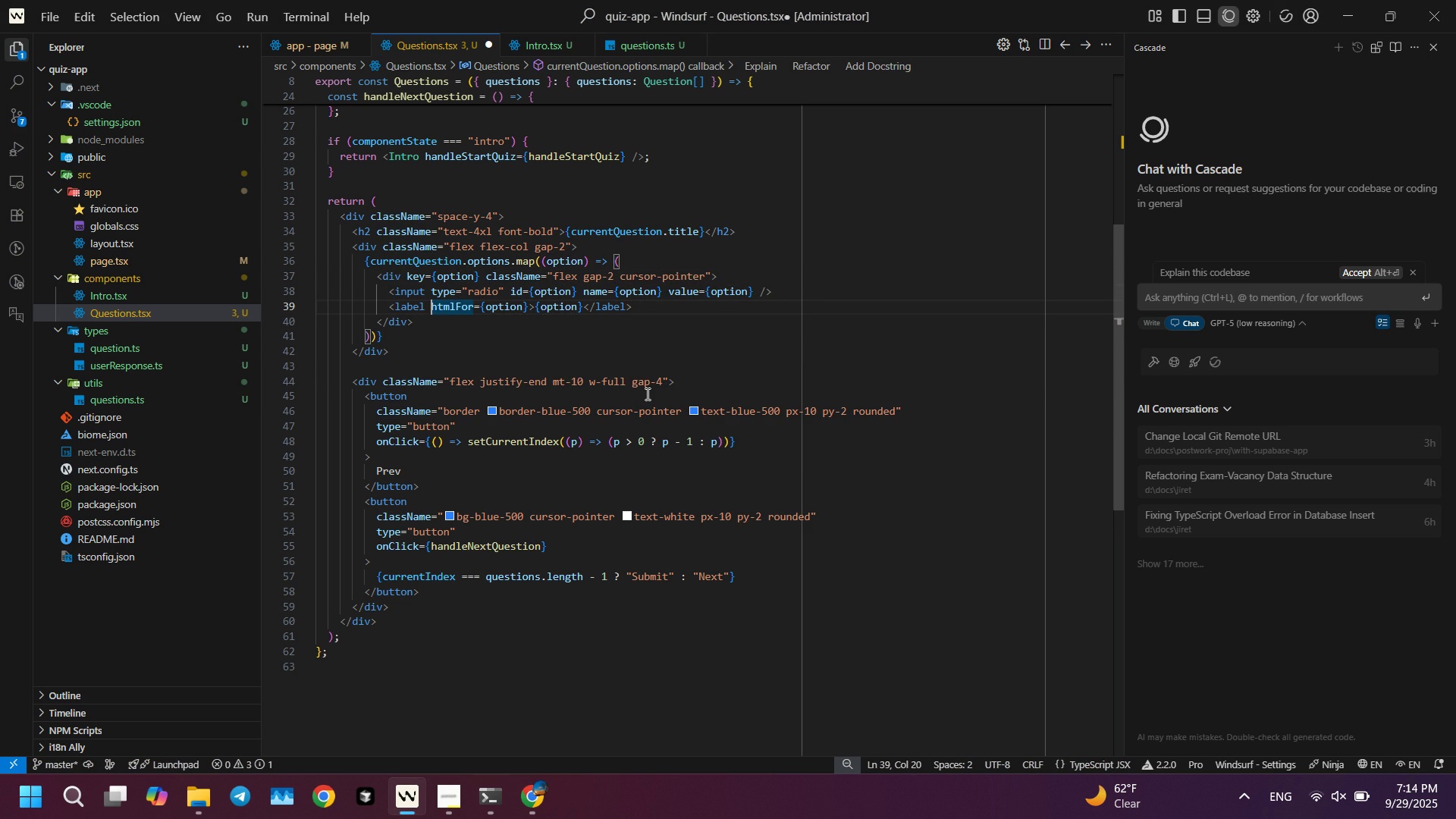 
key(Control+ArrowLeft)
 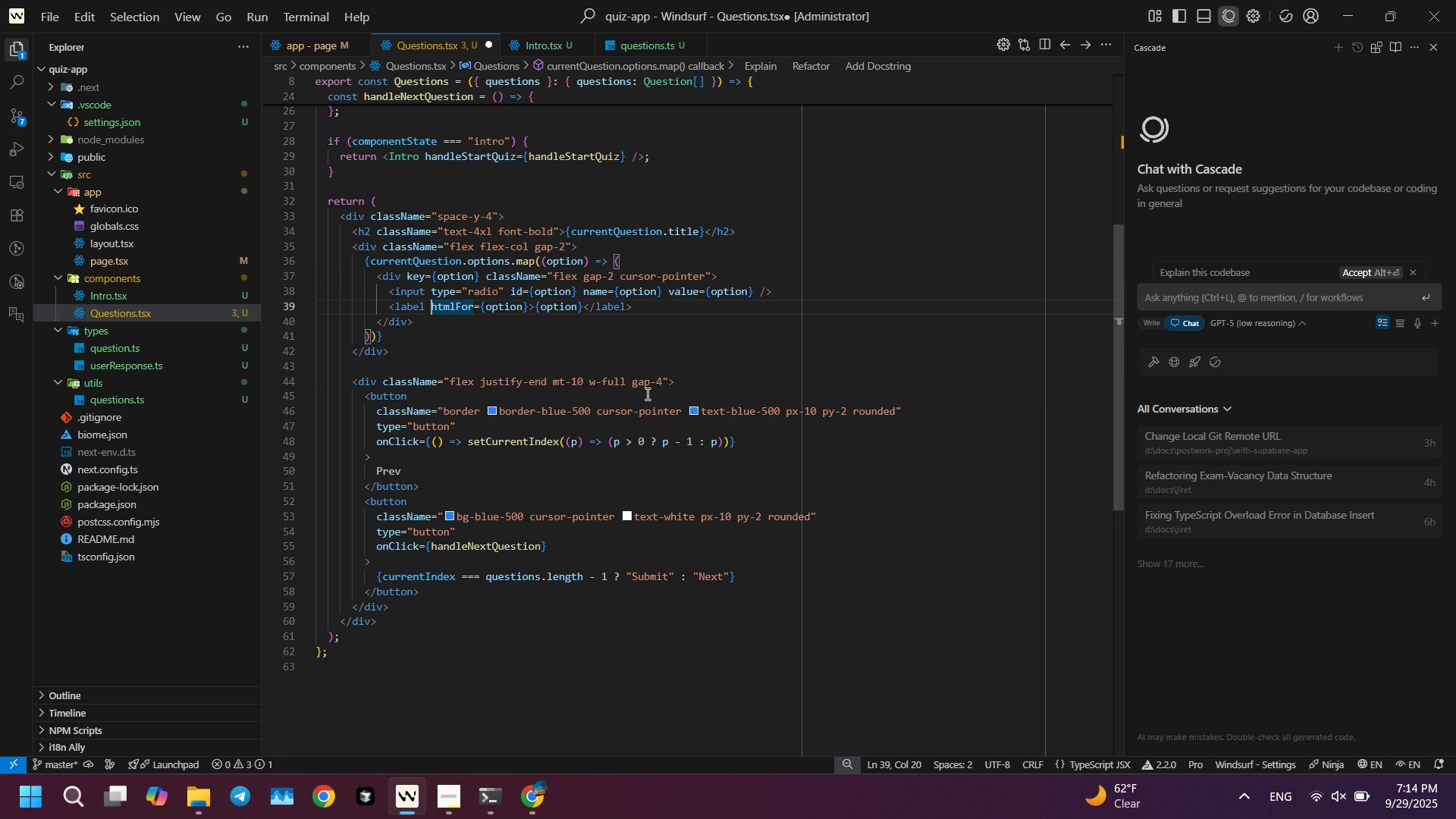 
key(Control+ControlLeft)
 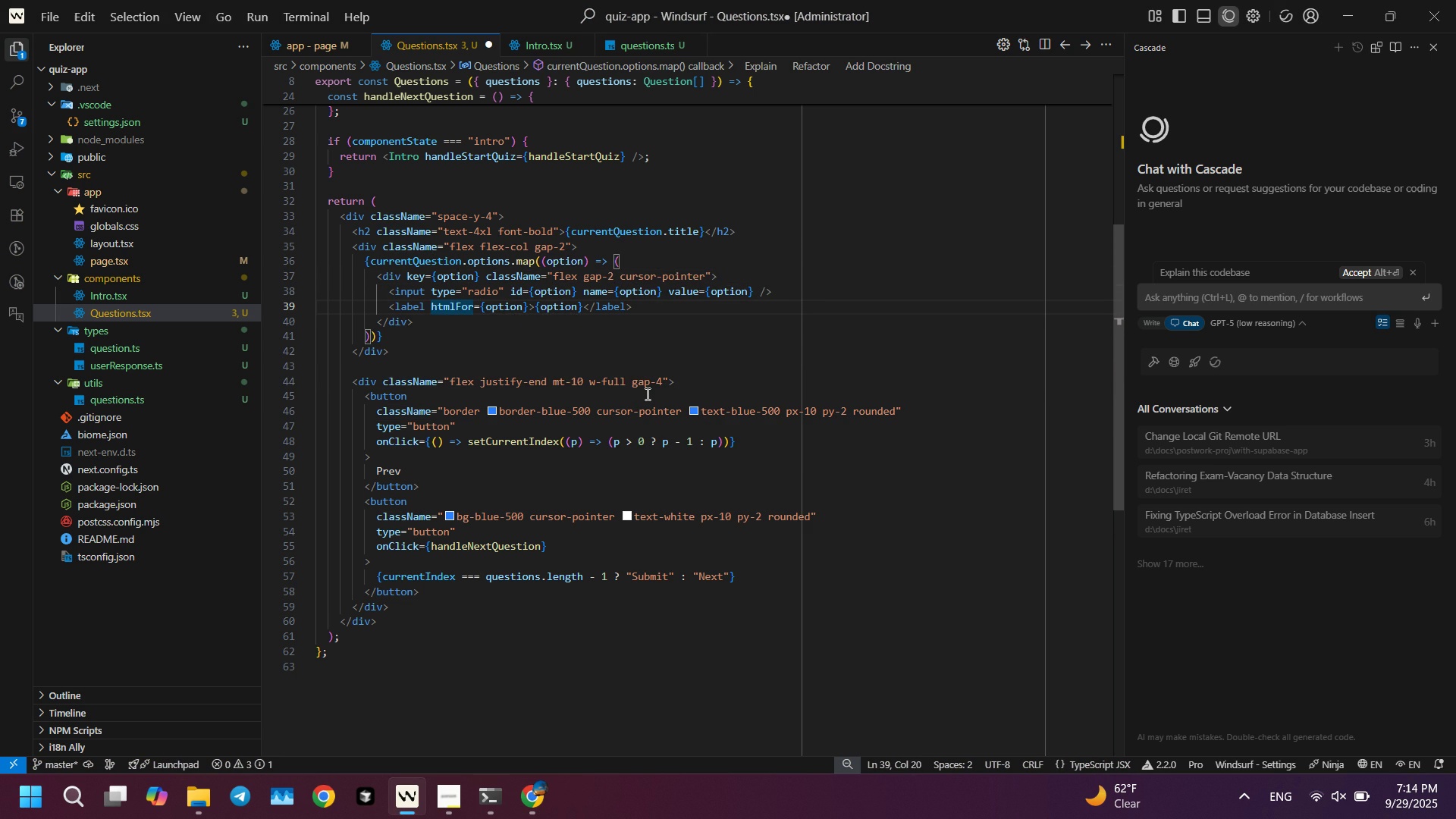 
key(Control+S)
 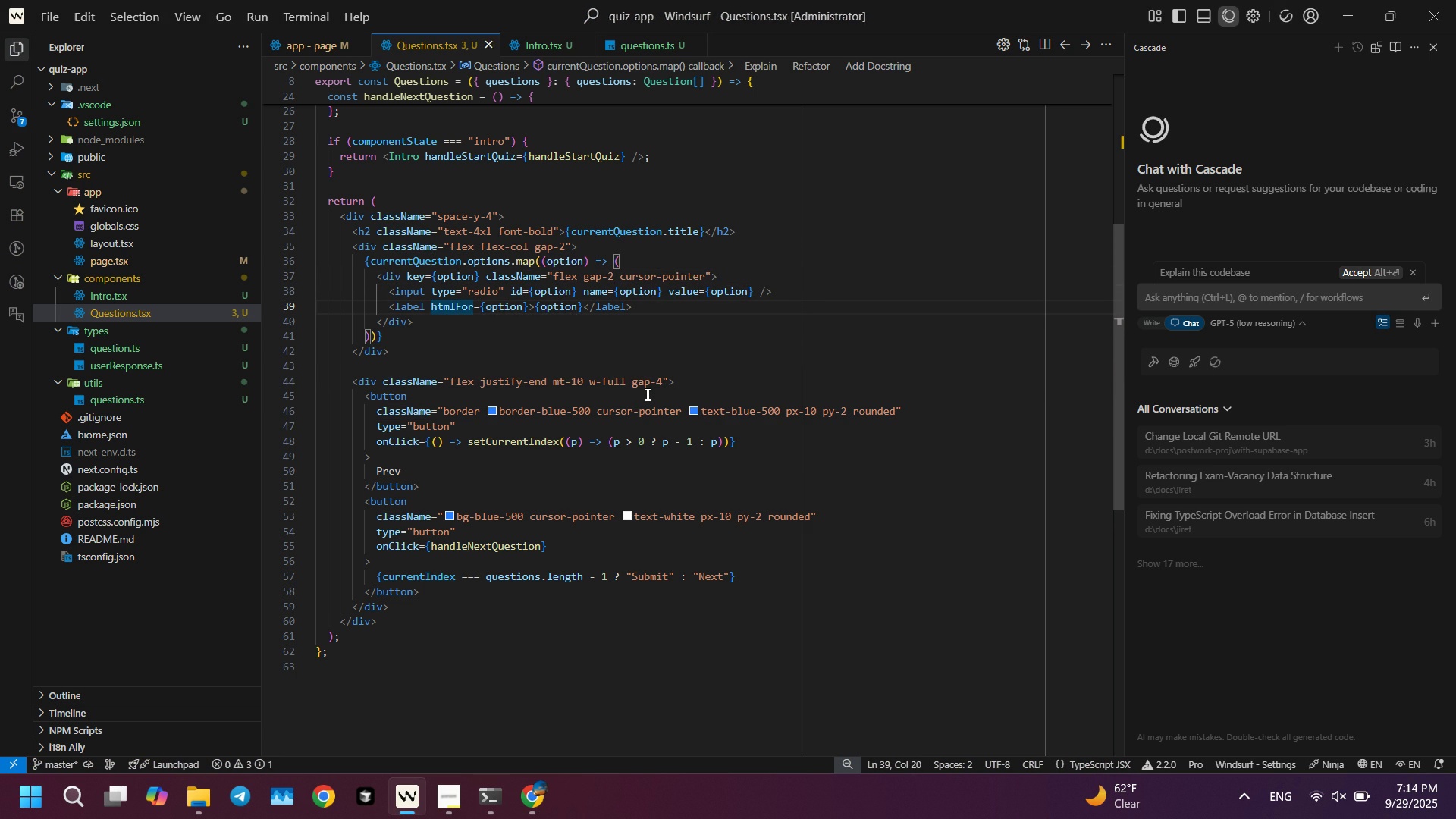 
key(Alt+AltLeft)
 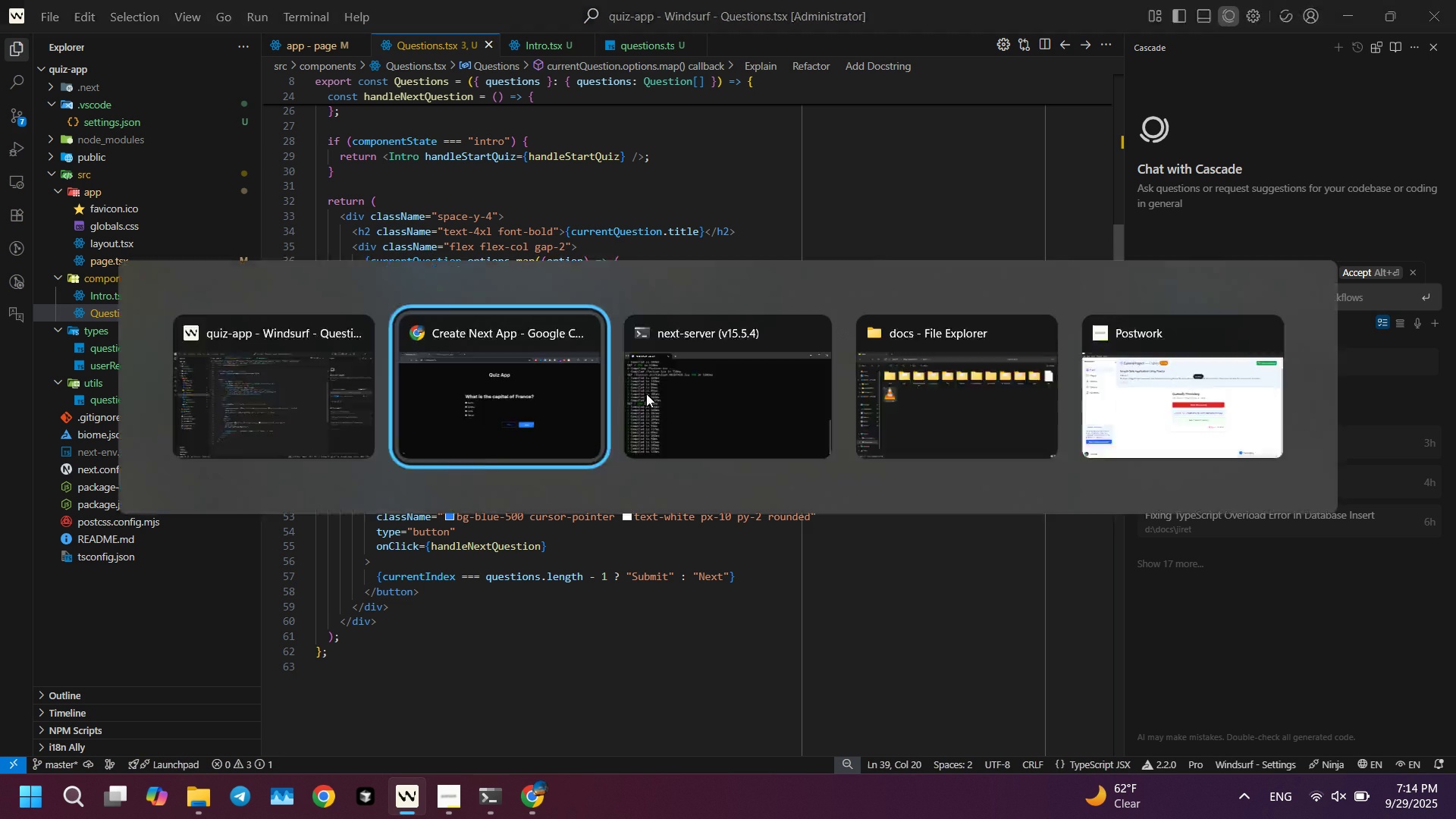 
key(Alt+Tab)
 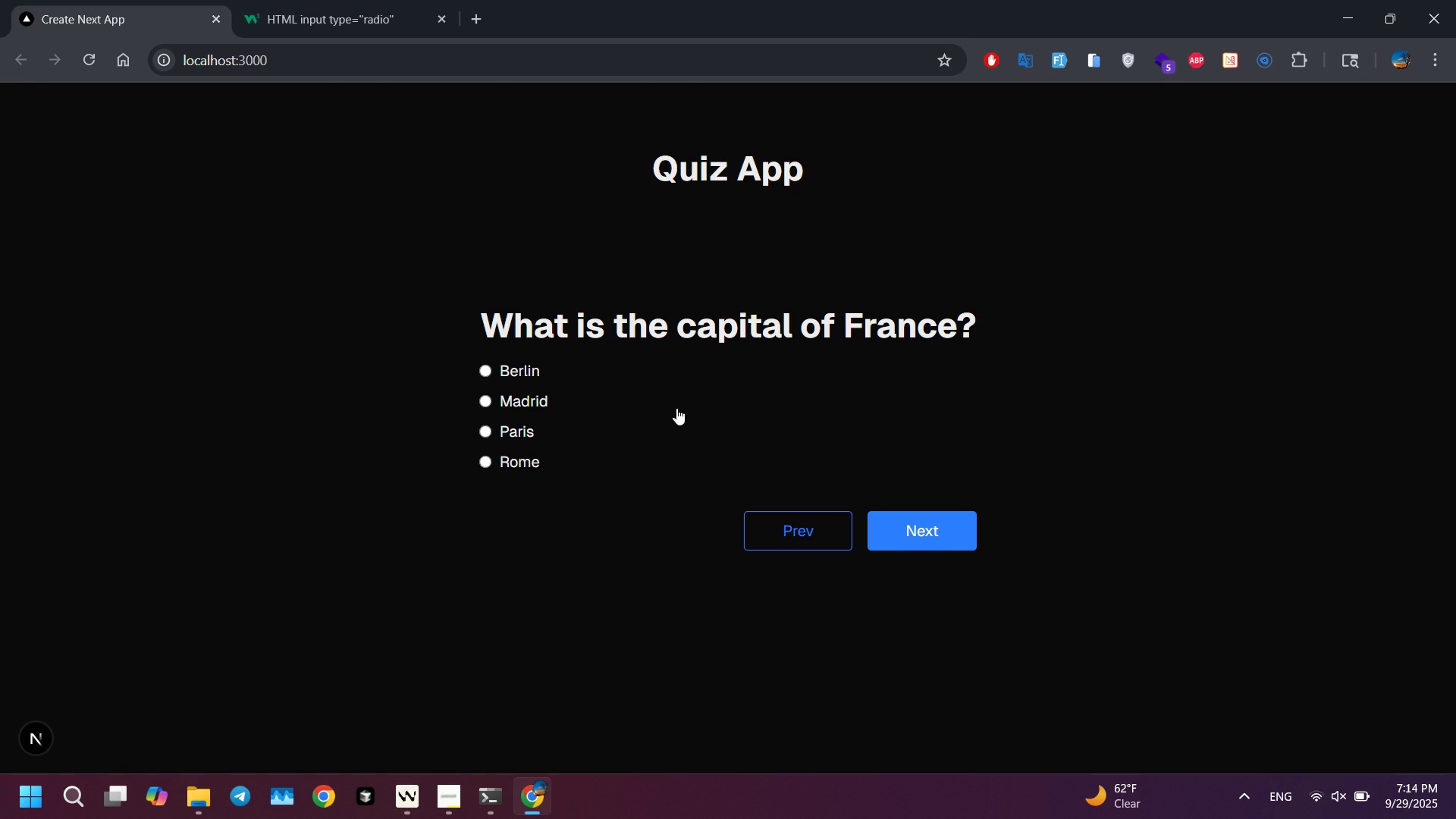 
key(Alt+AltLeft)
 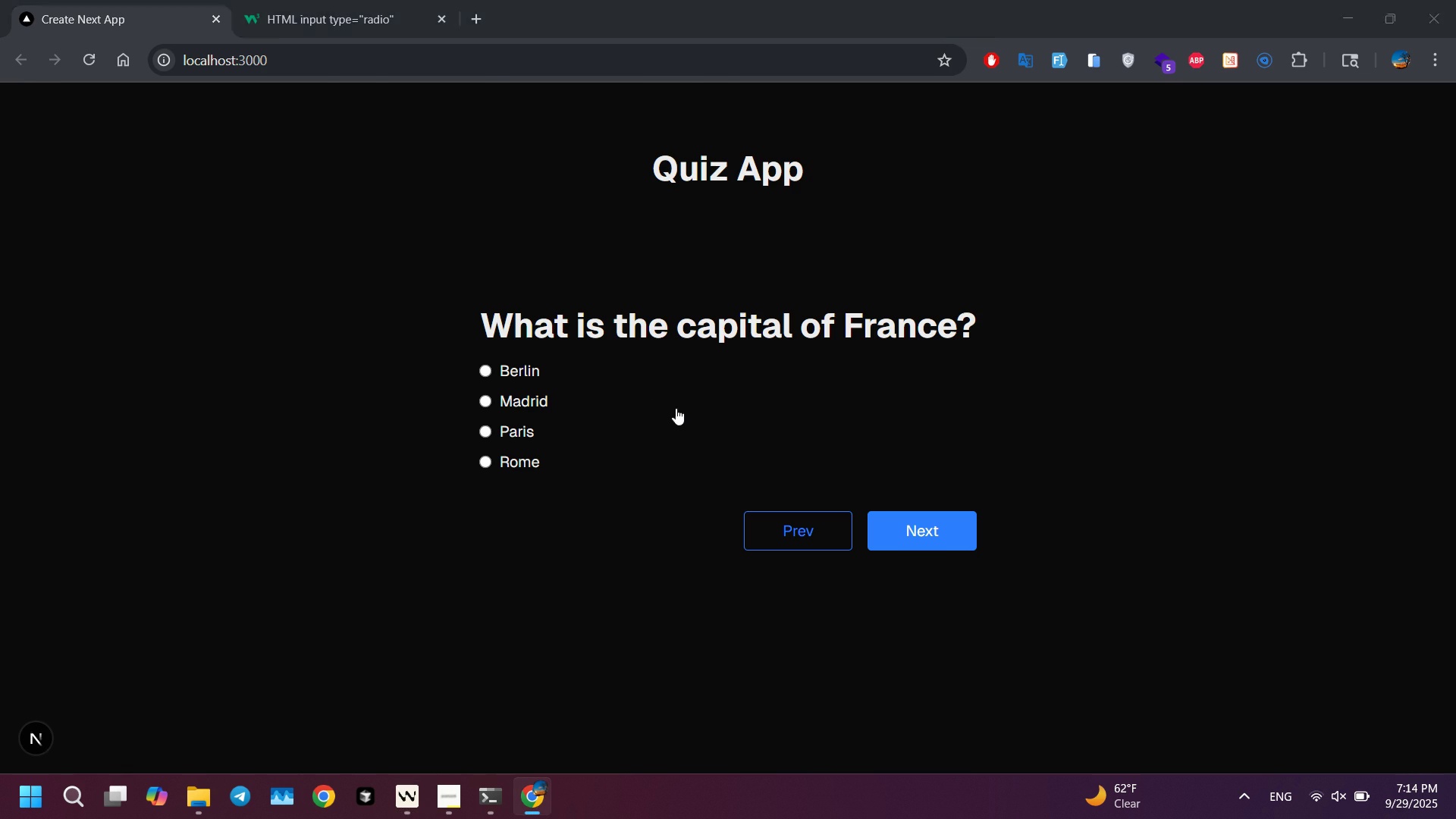 
key(Alt+Tab)
 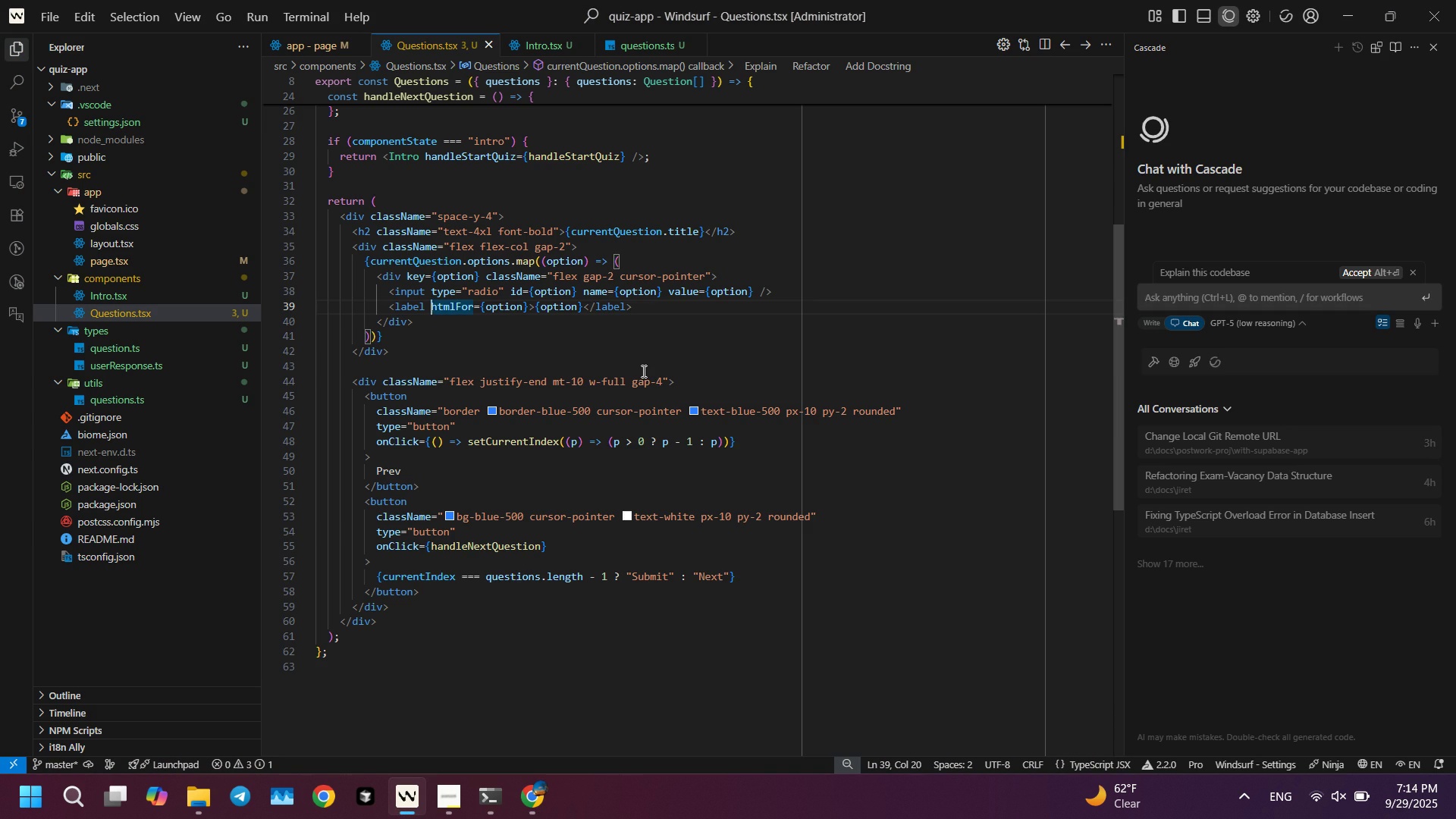 
key(ArrowLeft)
 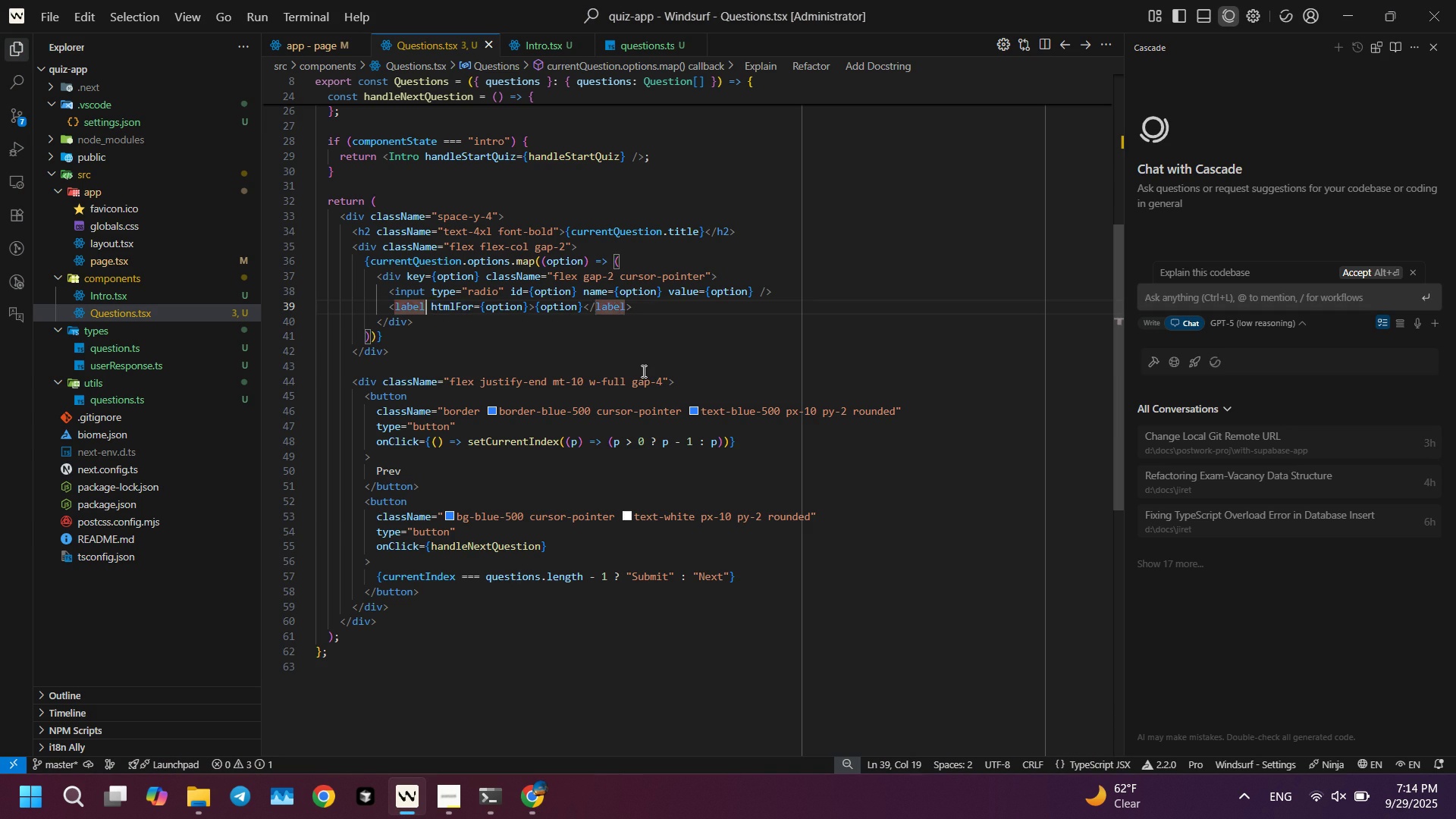 
type( )
key(Tab)
type(clas)
 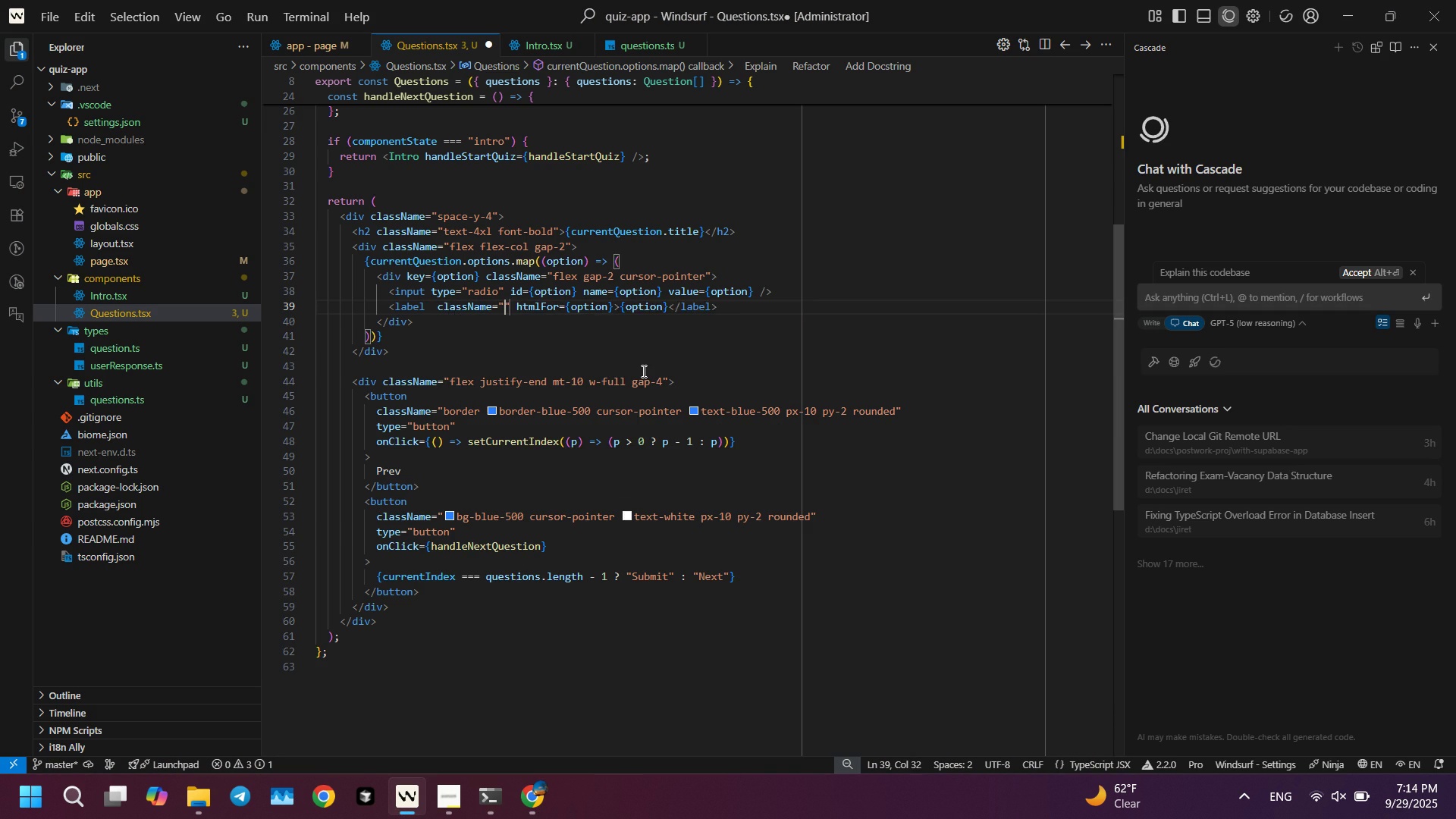 
key(Enter)
 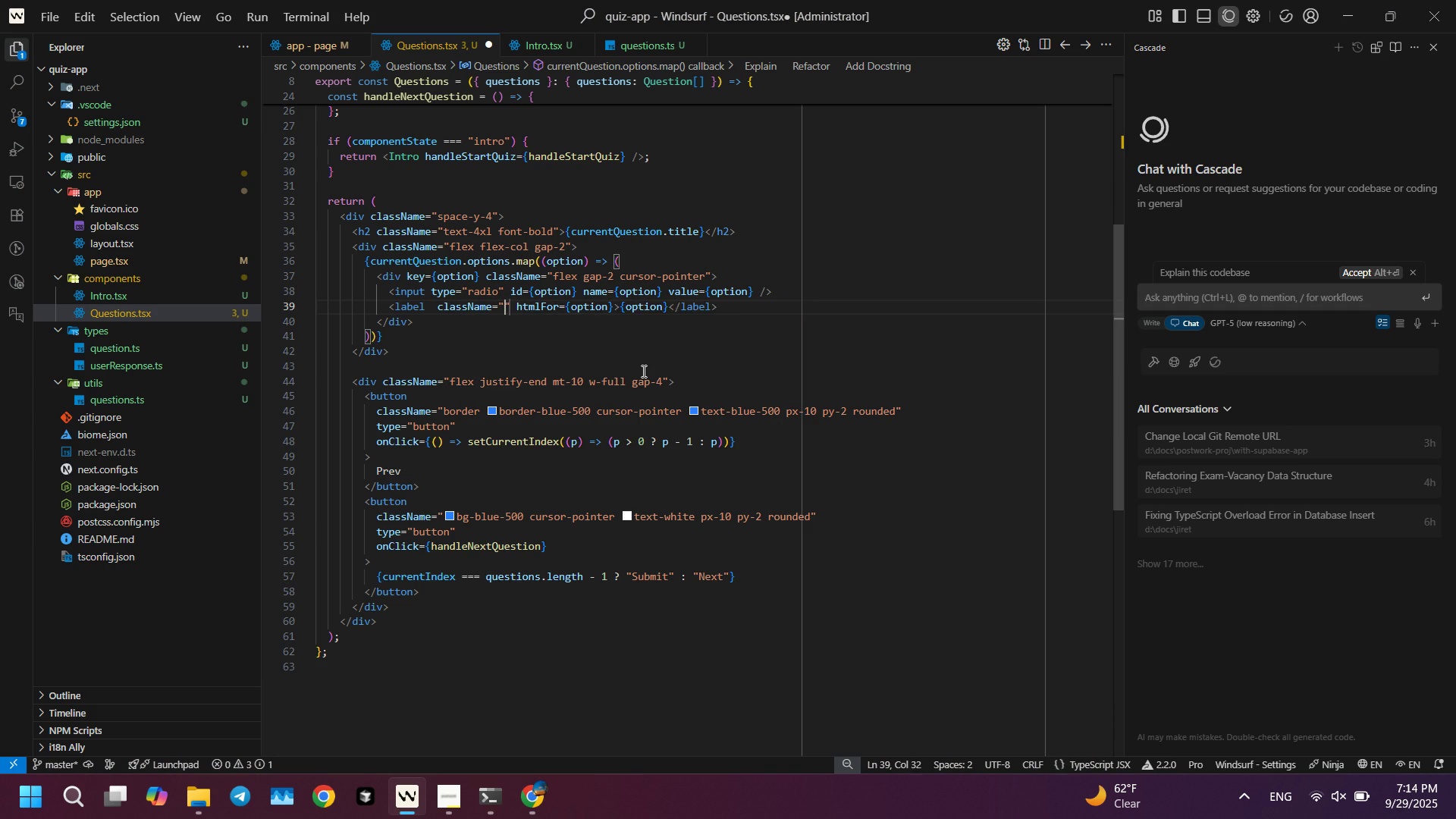 
type(curspon)
 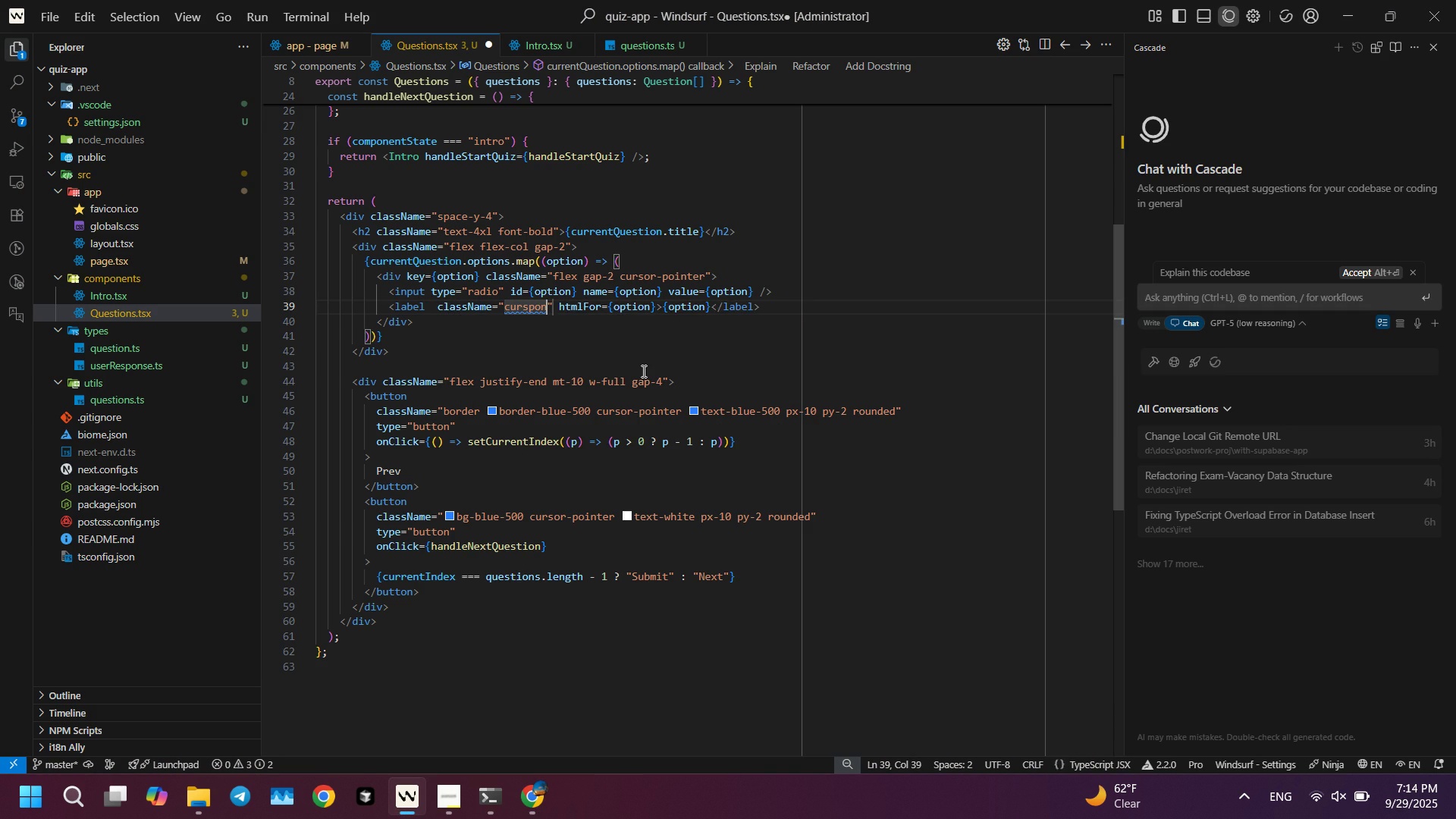 
key(Control+ControlLeft)
 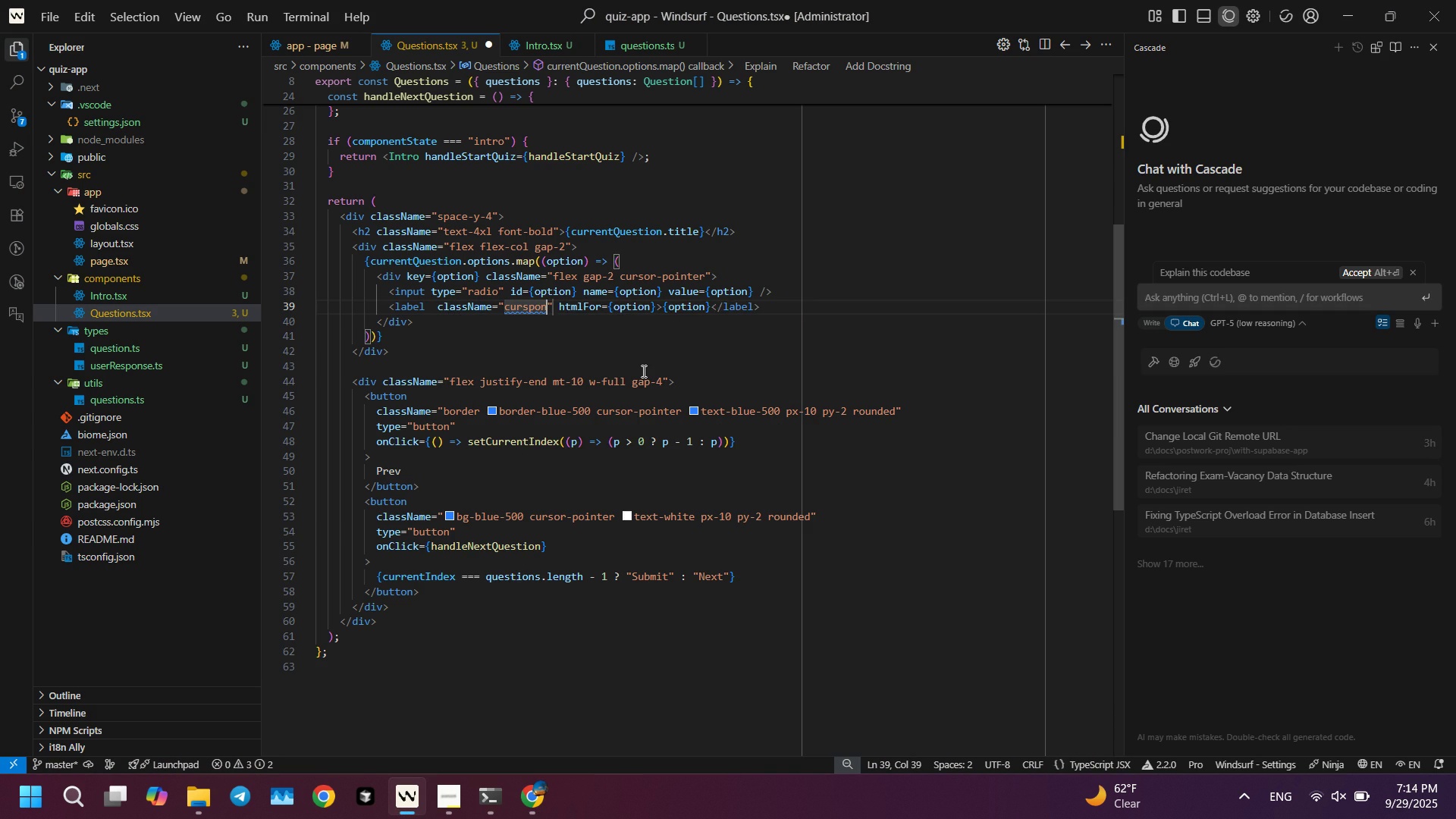 
key(Control+Space)
 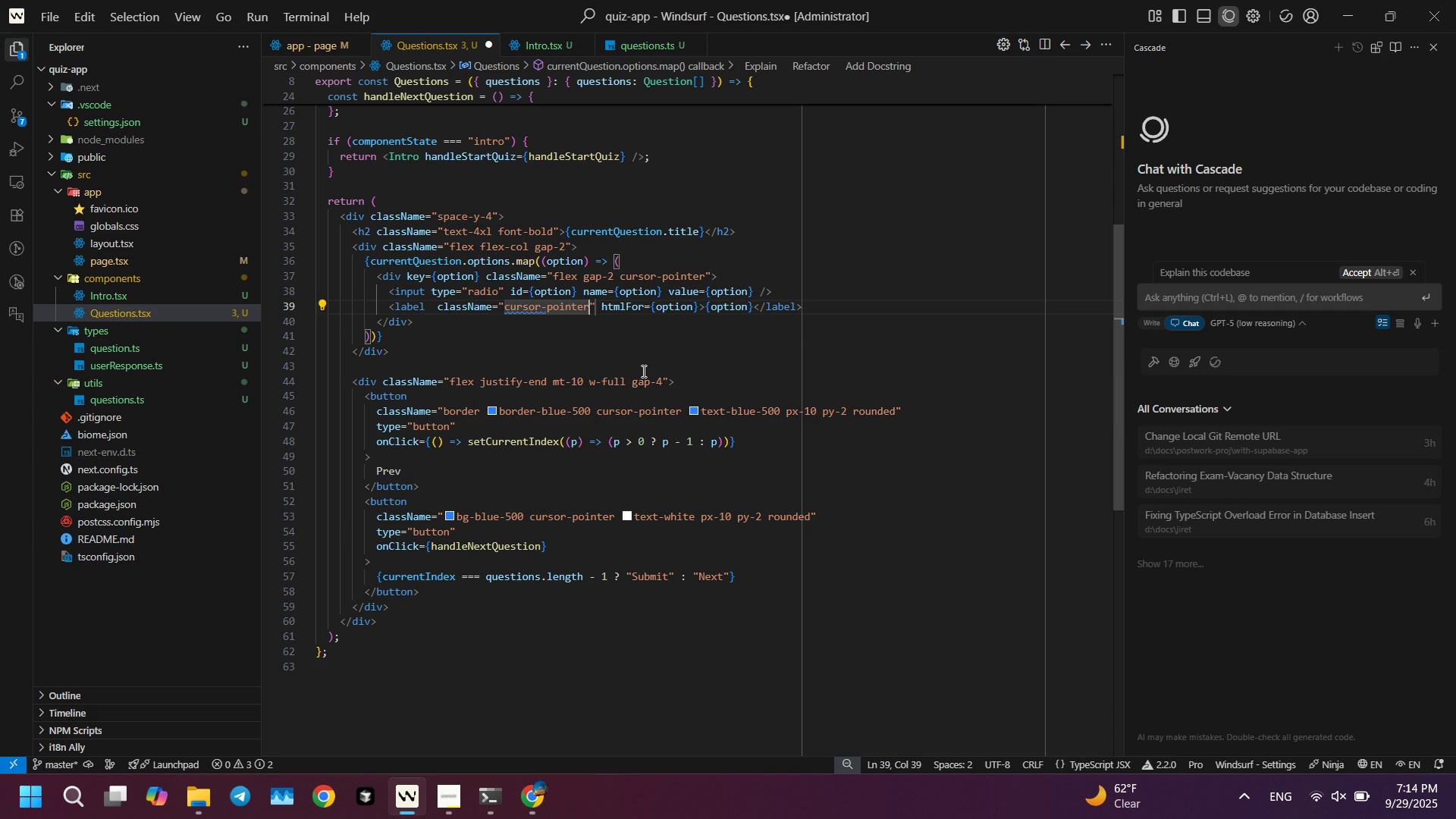 
key(Enter)
 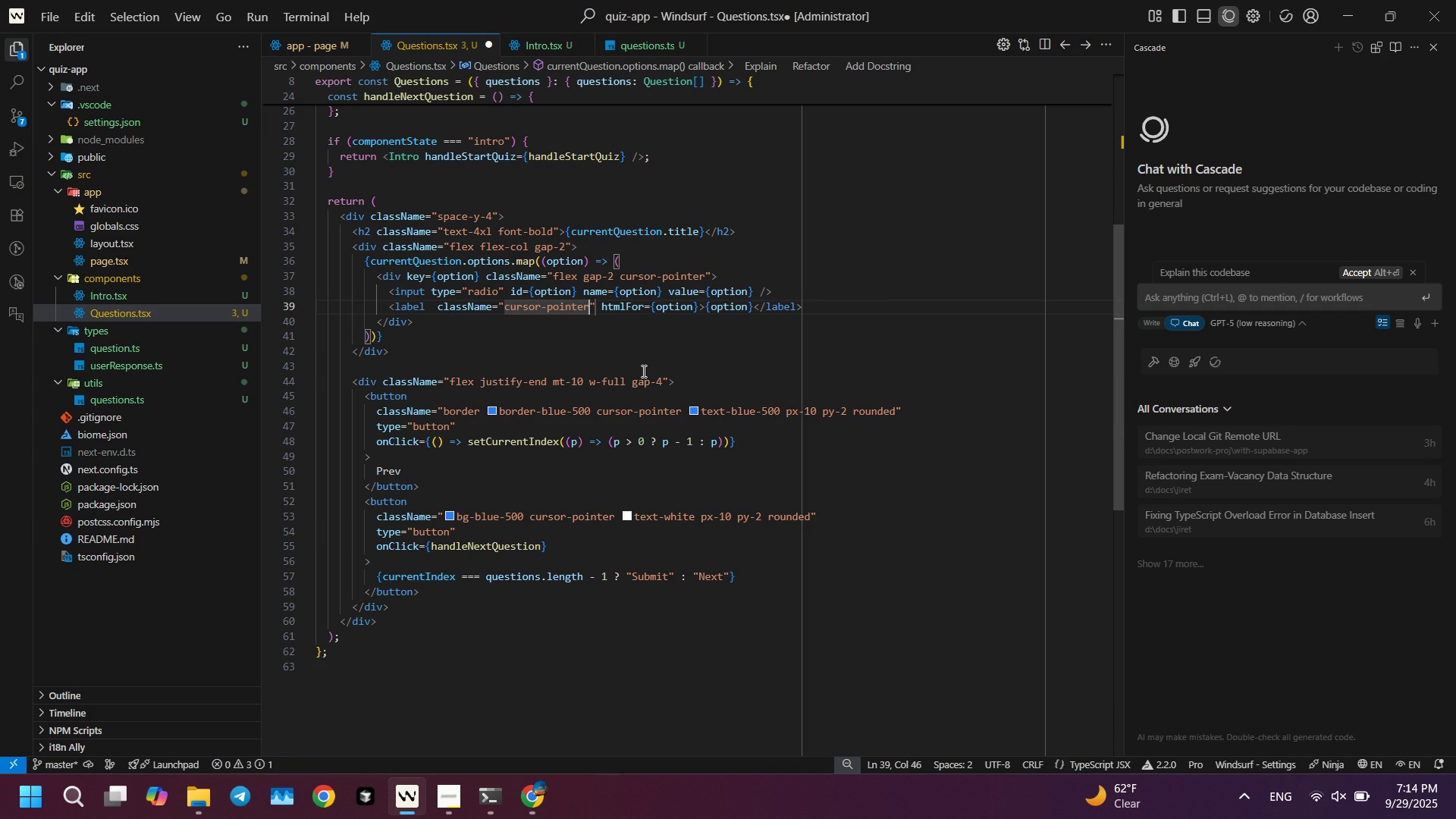 
key(Control+ControlLeft)
 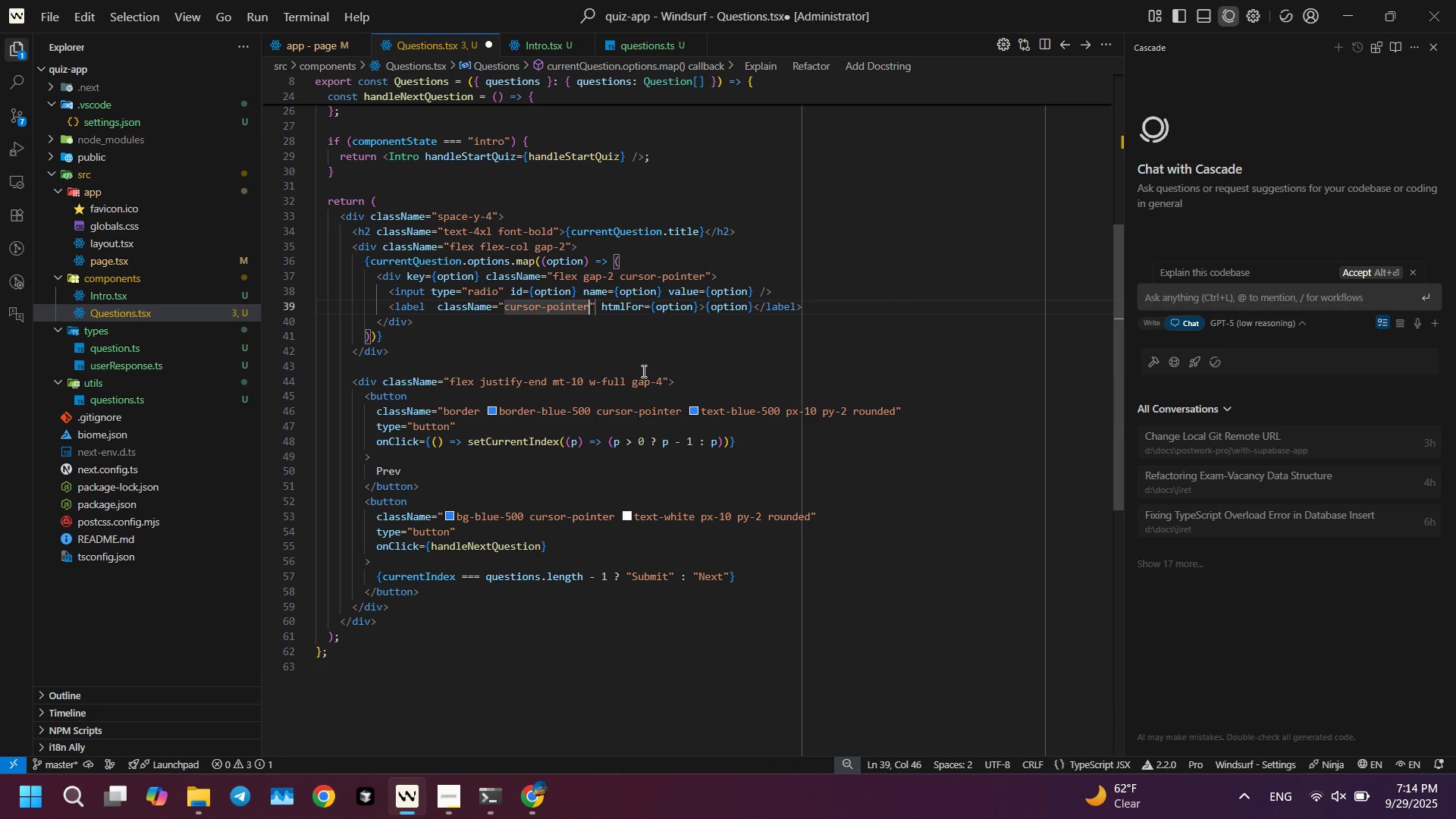 
key(Control+S)
 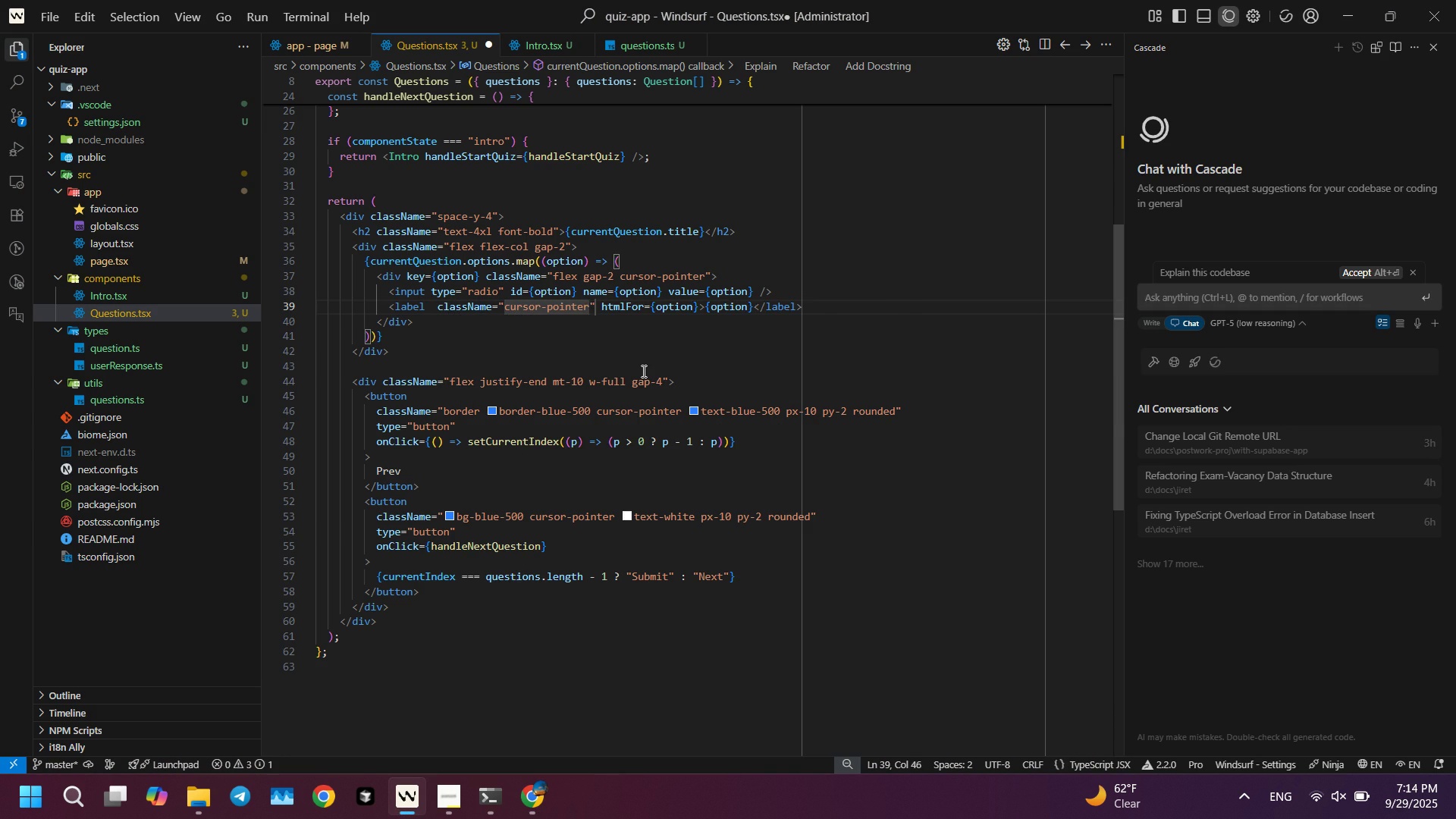 
key(Alt+AltLeft)
 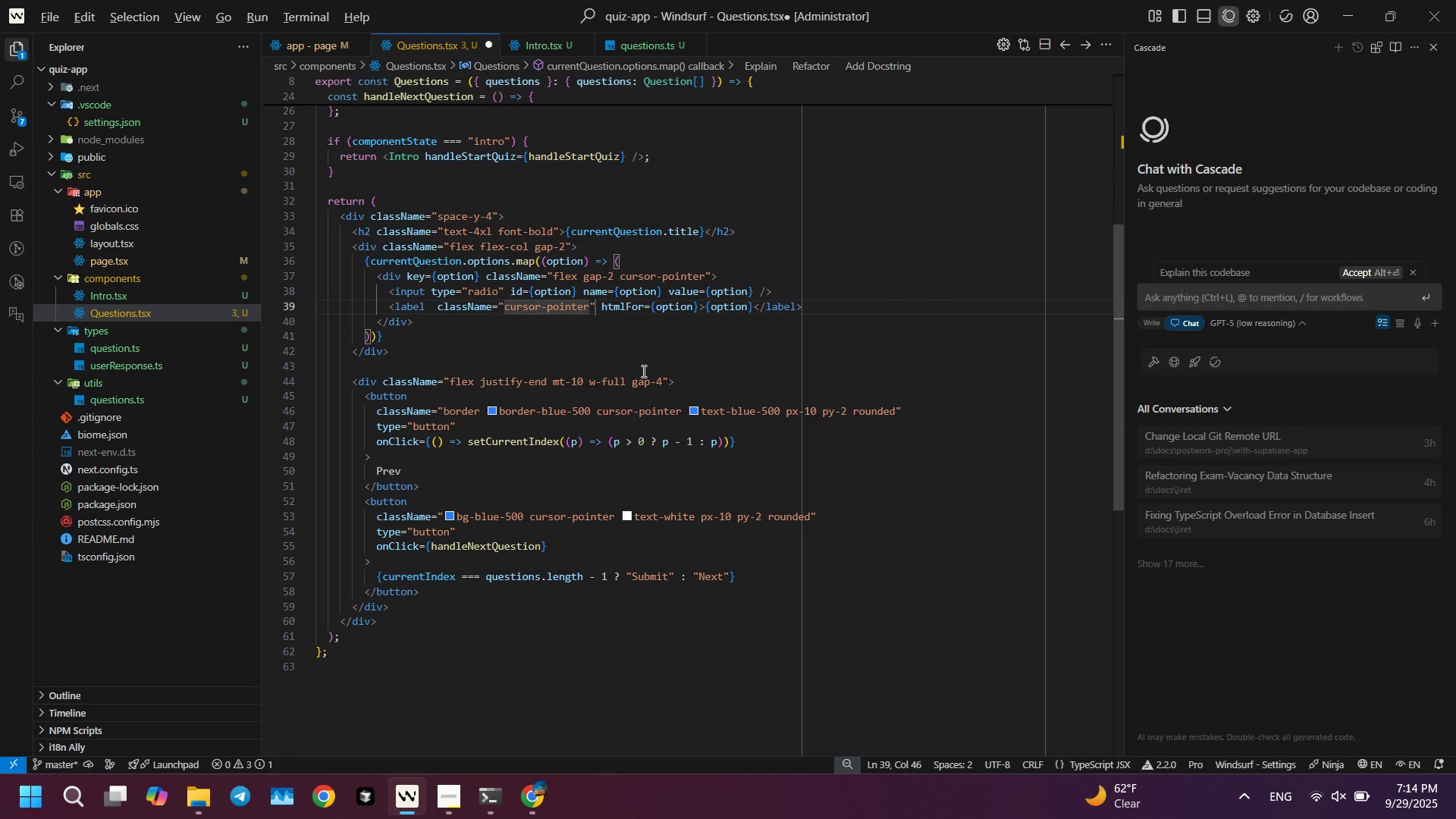 
key(Alt+Tab)
 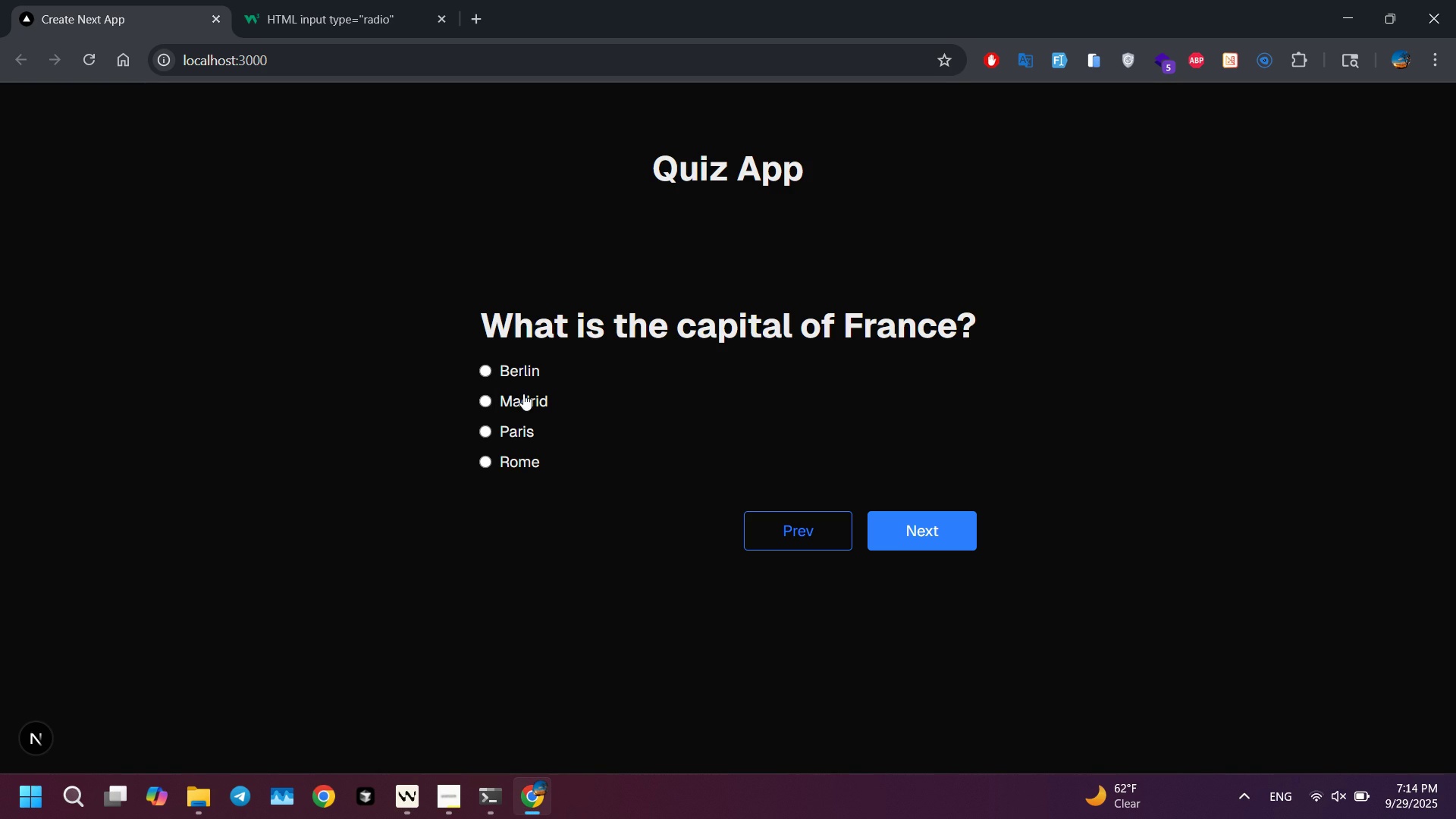 
double_click([523, 428])
 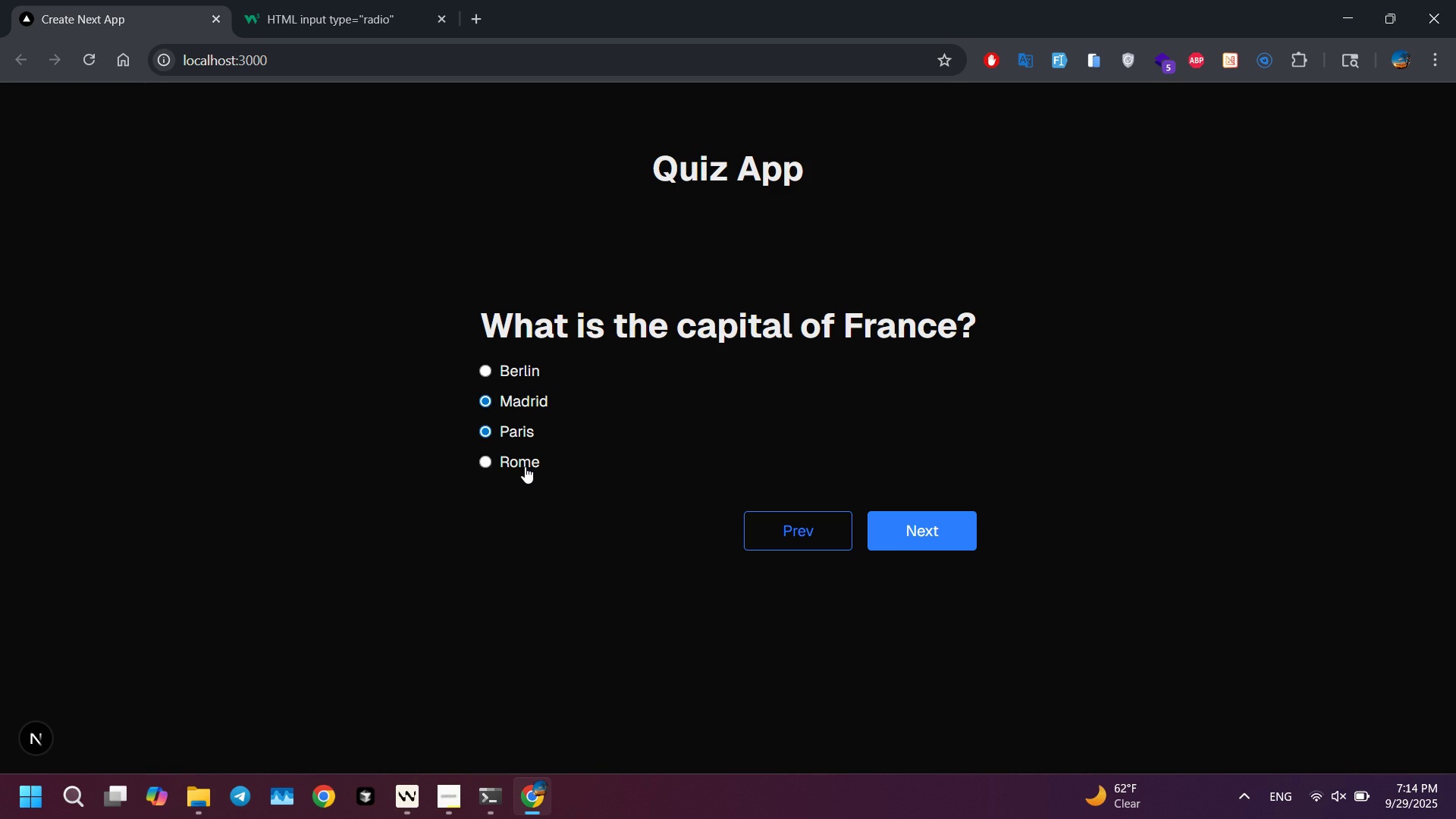 
triple_click([525, 466])
 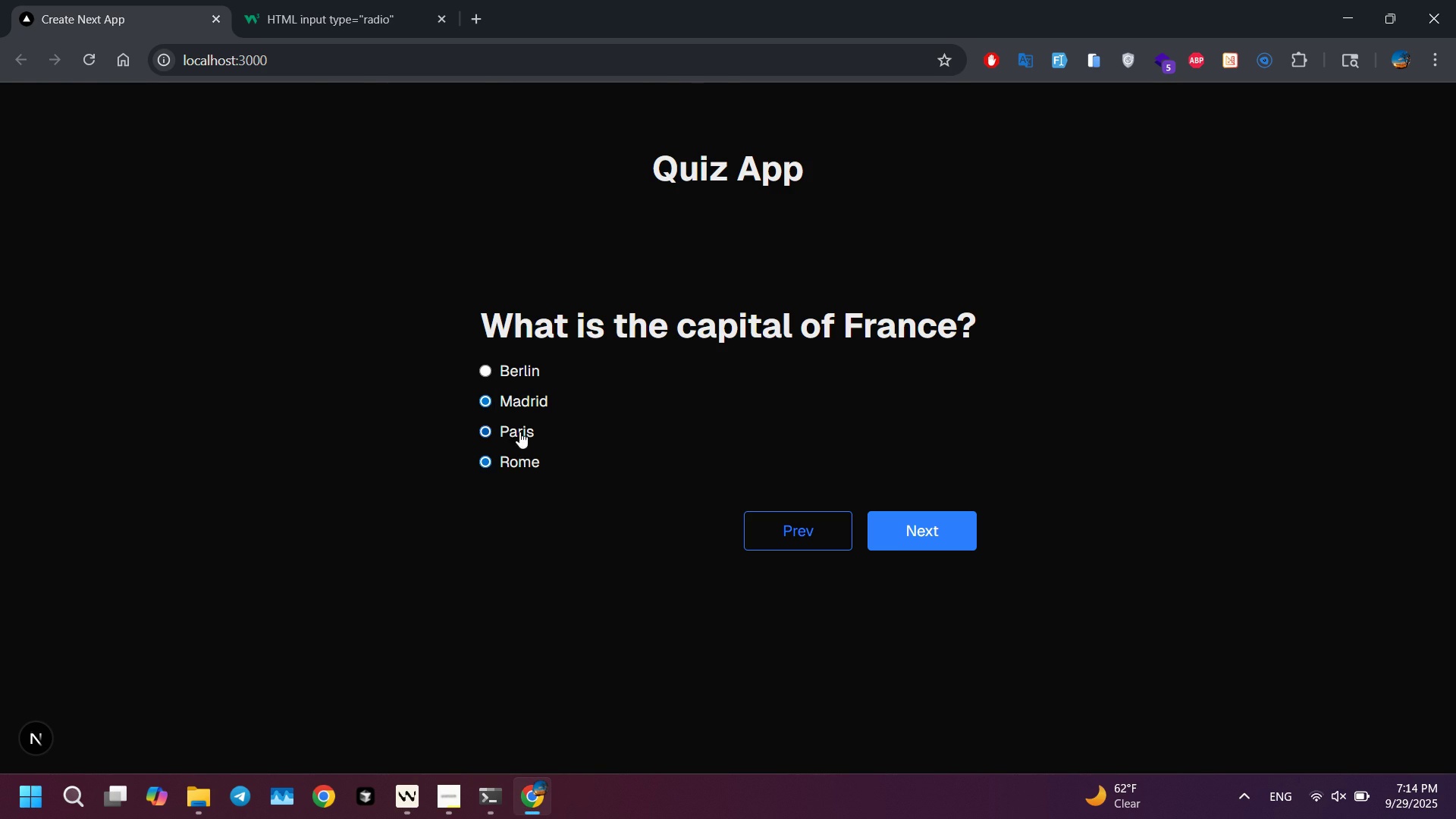 
double_click([521, 415])
 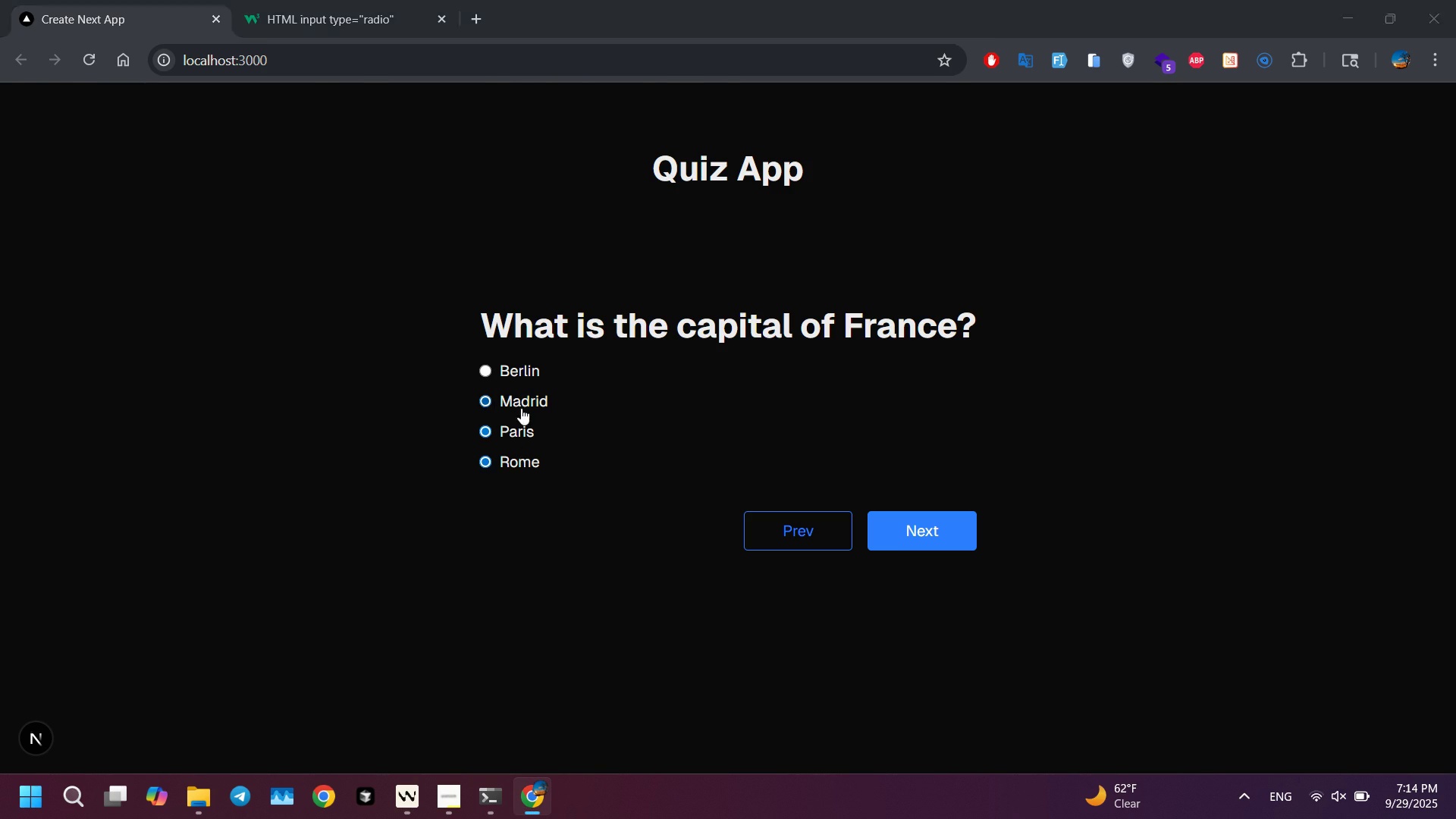 
key(Alt+AltLeft)
 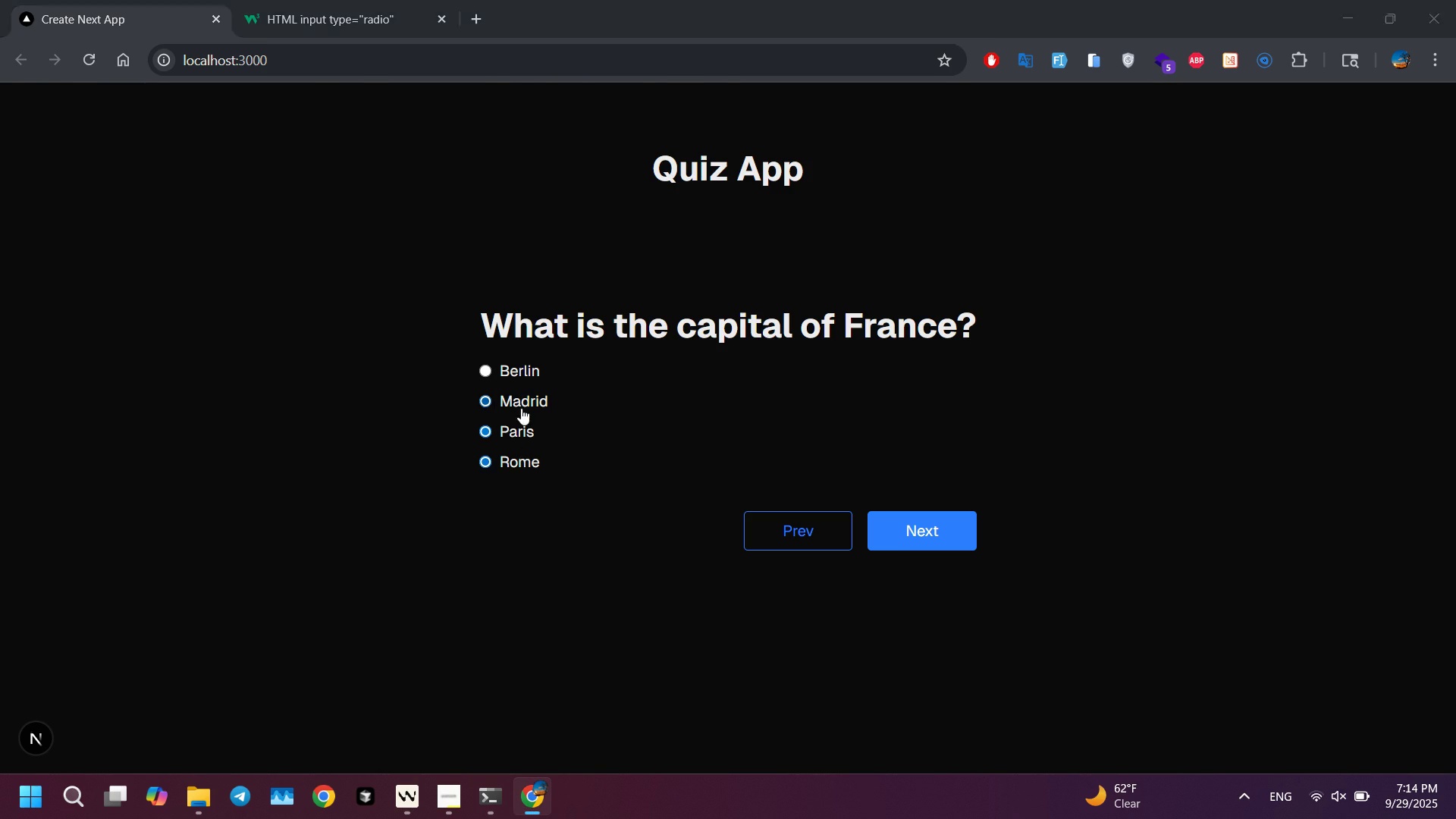 
key(Alt+Tab)
 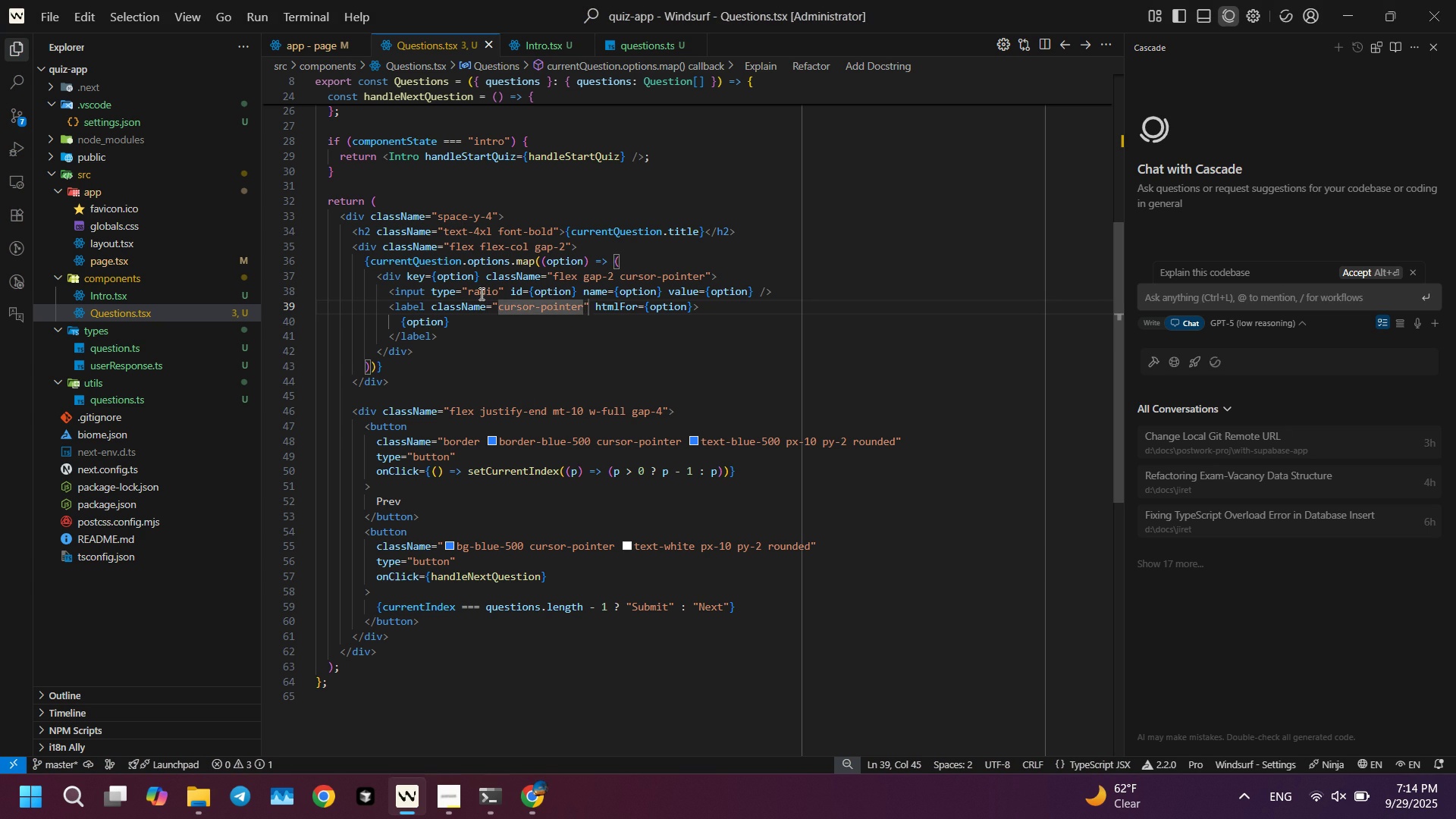 
left_click([479, 293])
 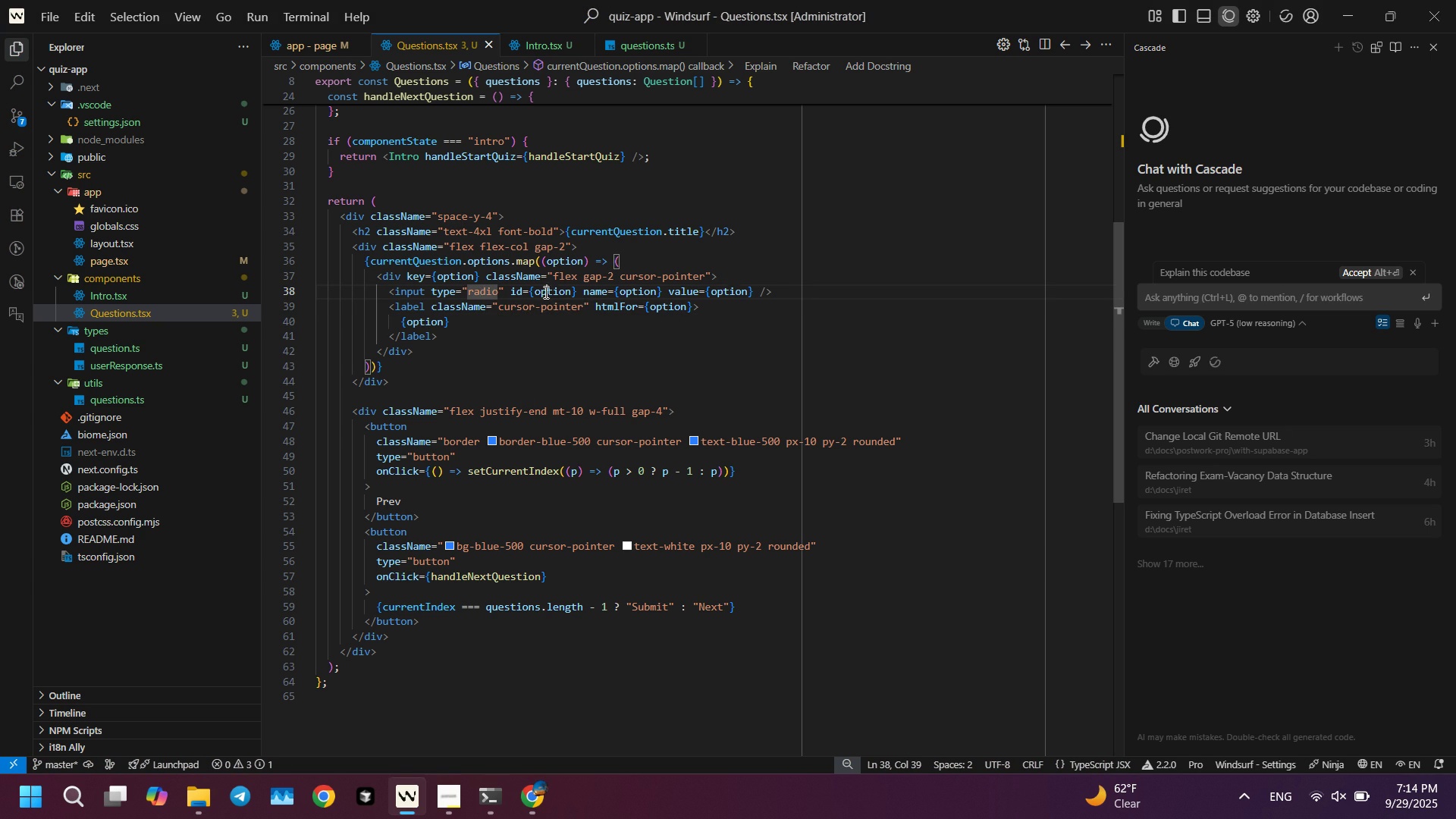 
left_click([544, 292])
 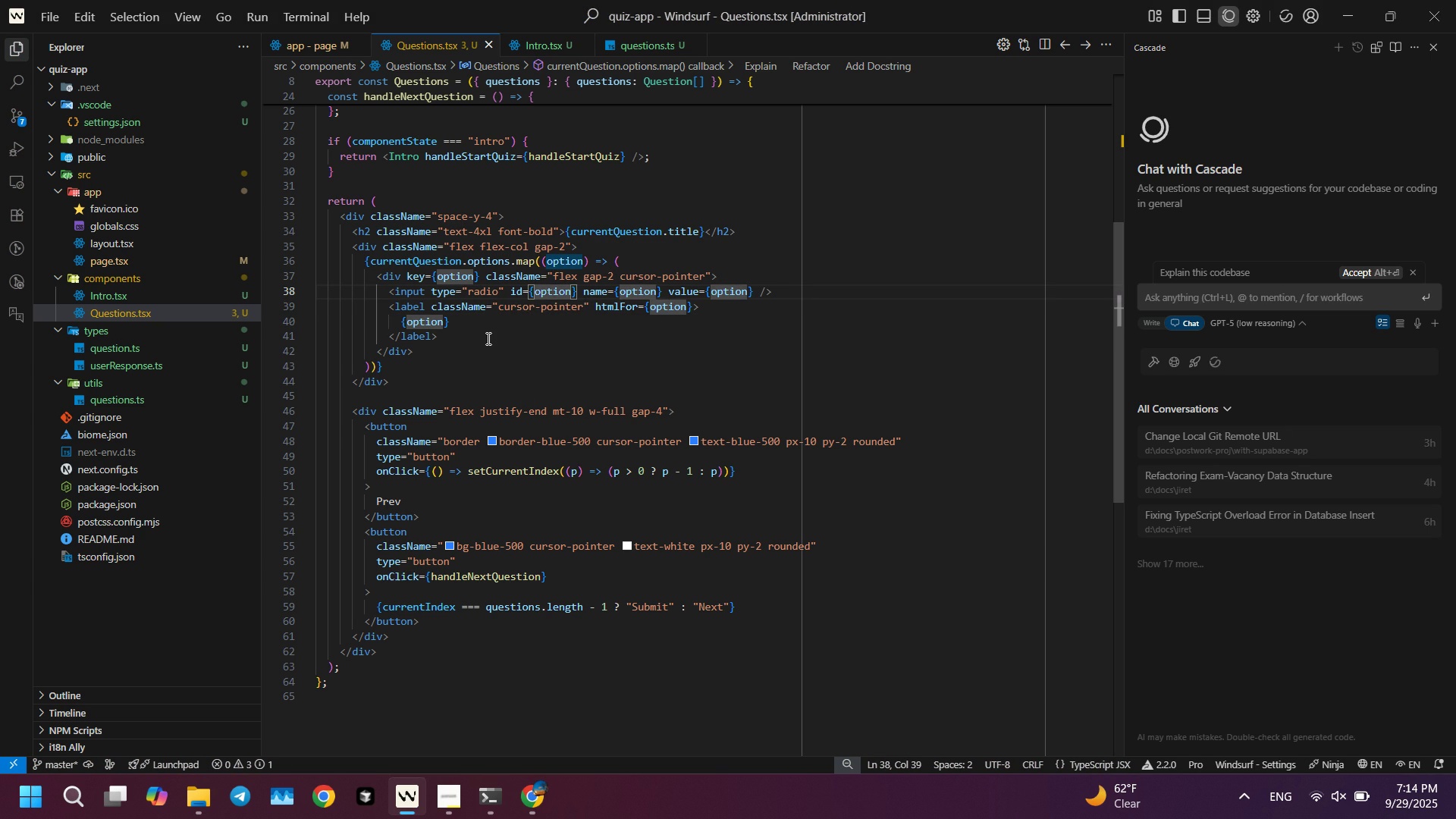 
wait(5.67)
 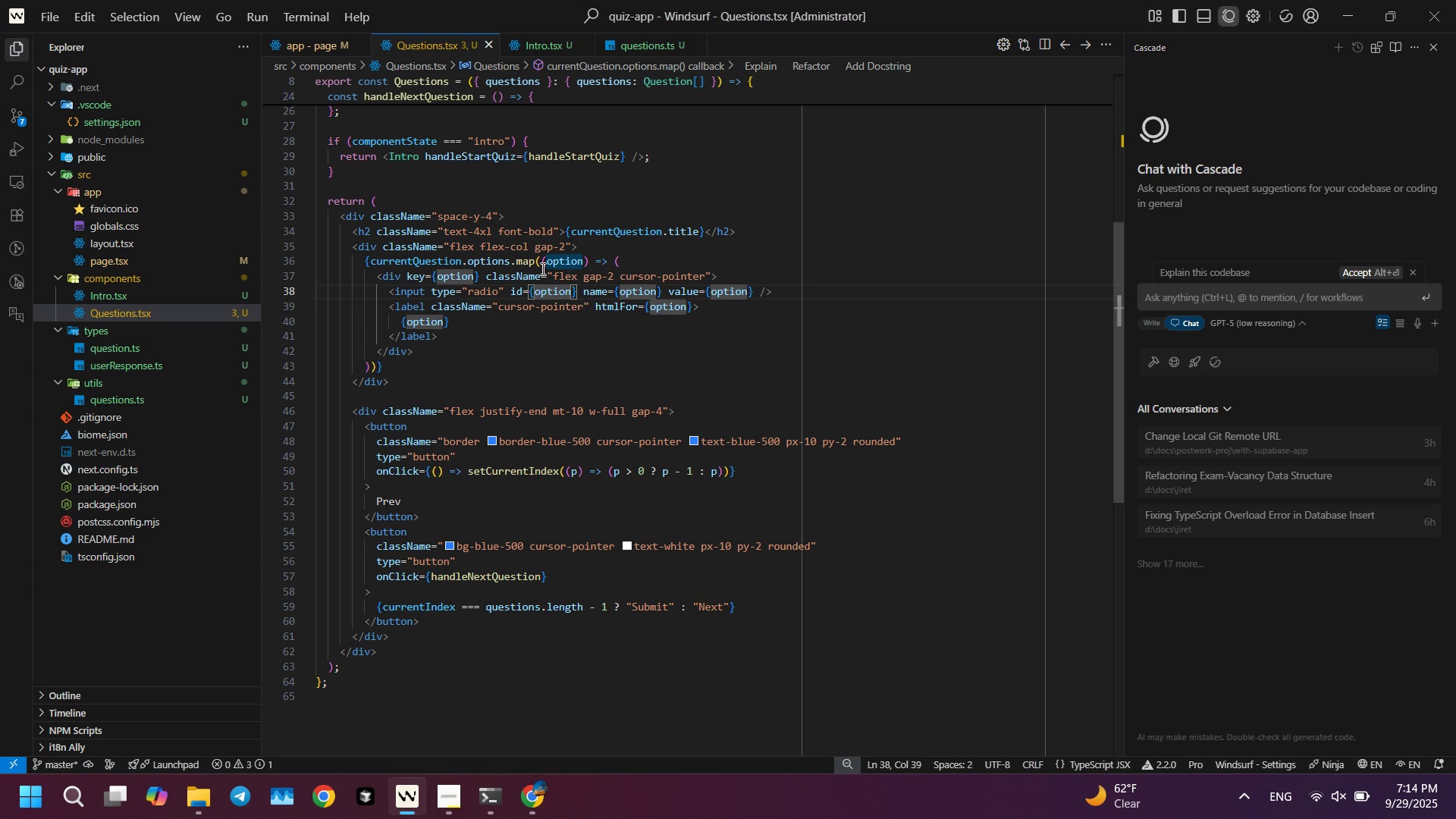 
key(Alt+AltLeft)
 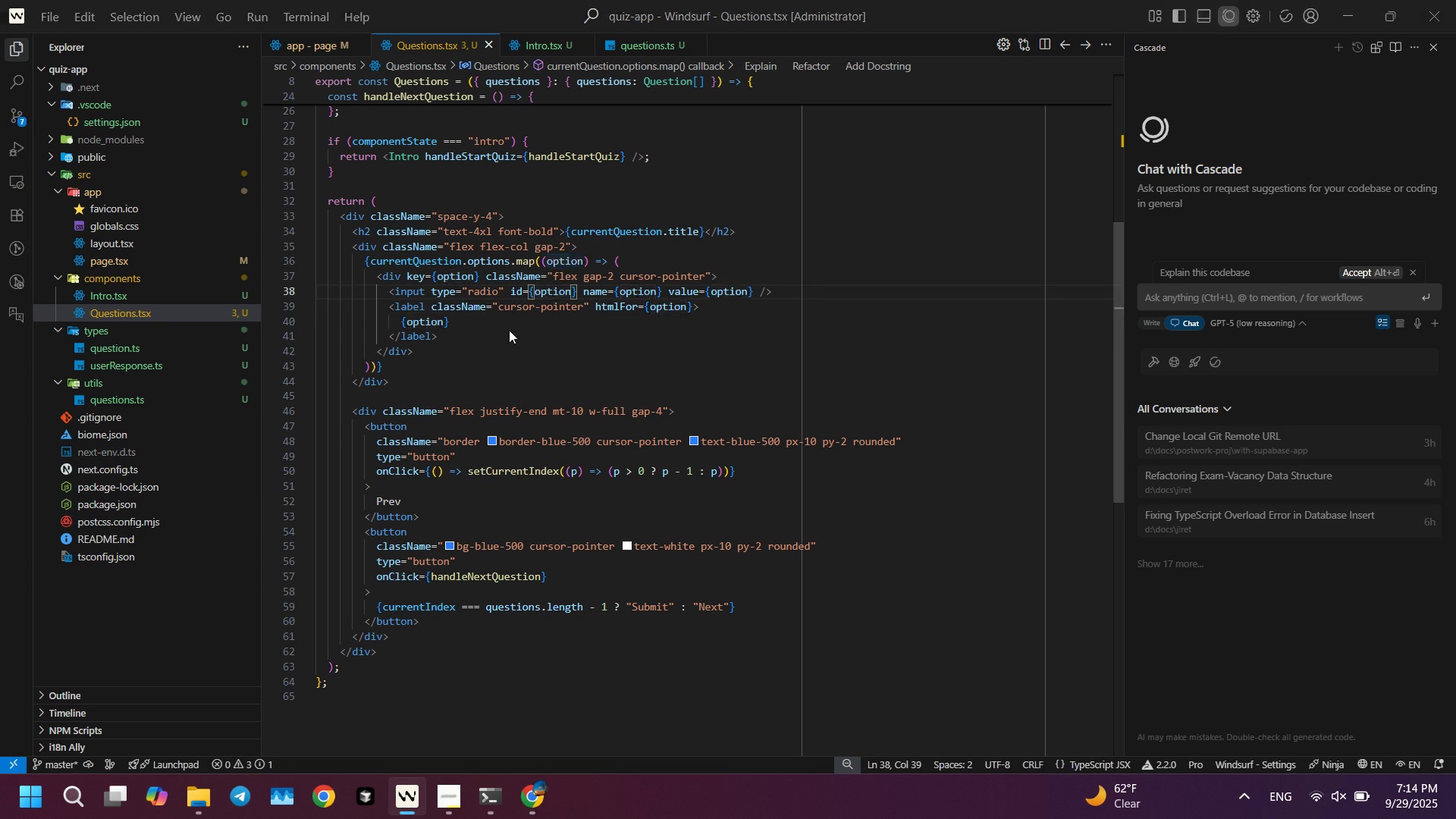 
key(Alt+Tab)
 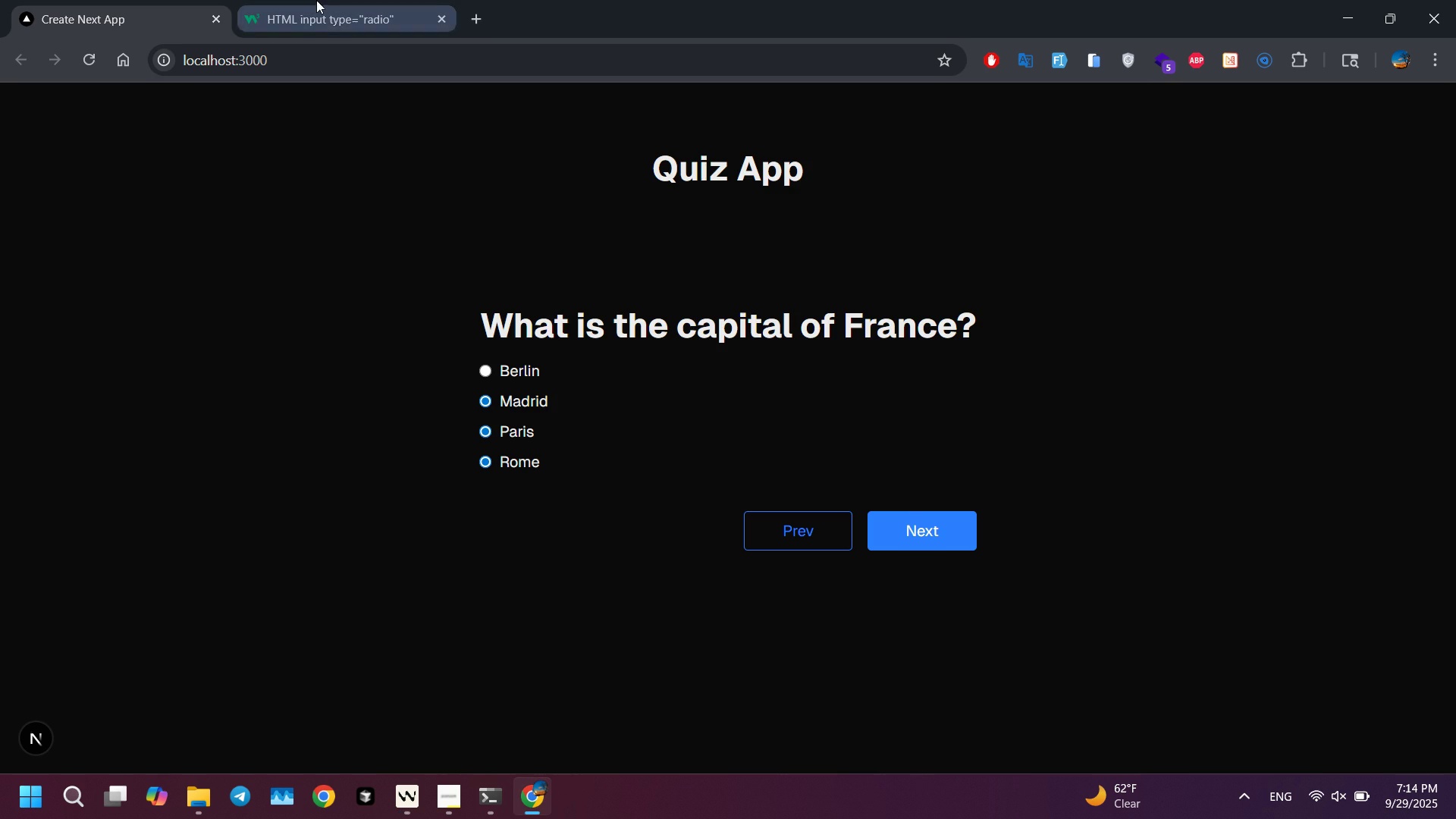 
left_click([316, 0])
 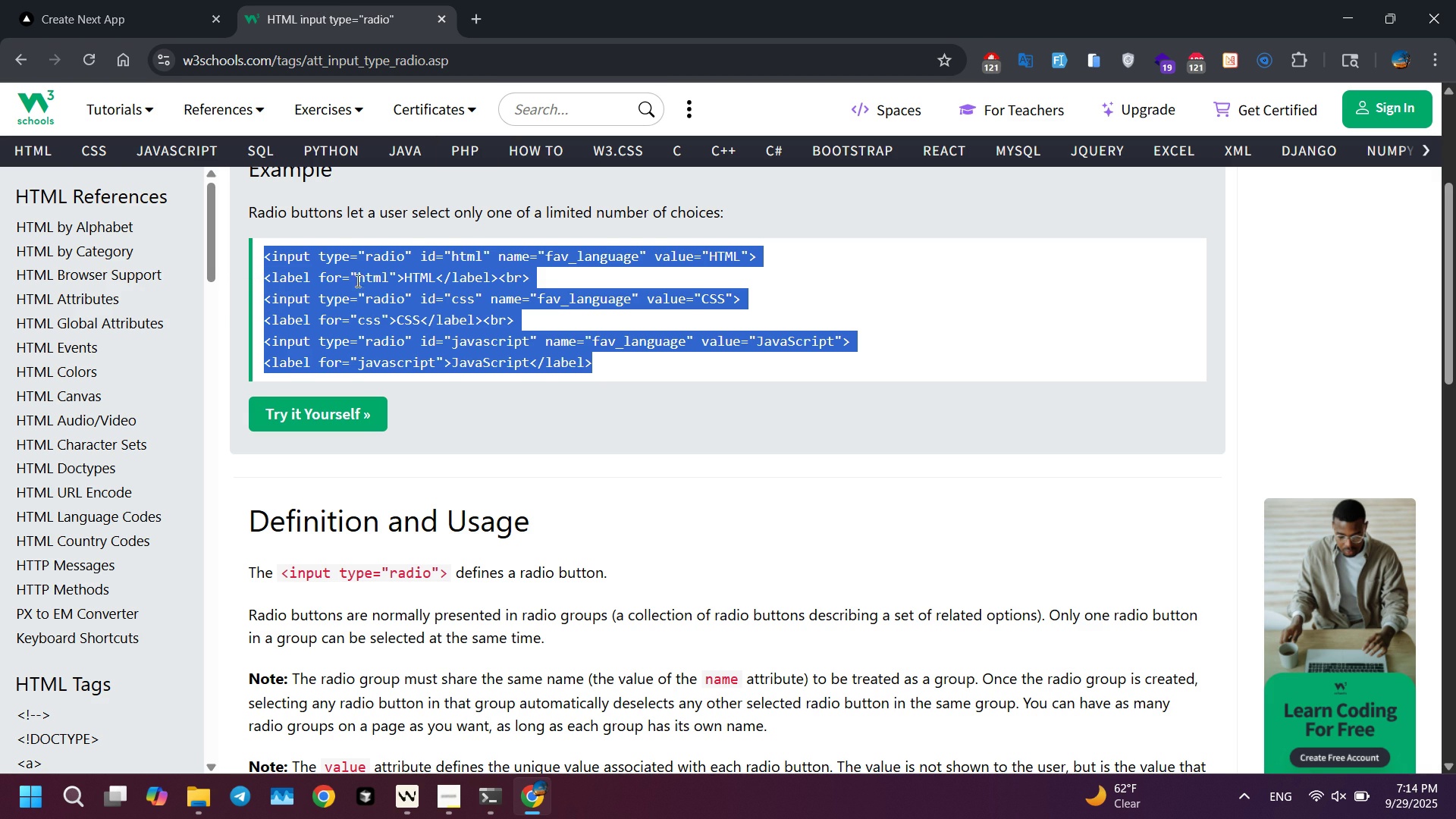 
left_click([359, 264])
 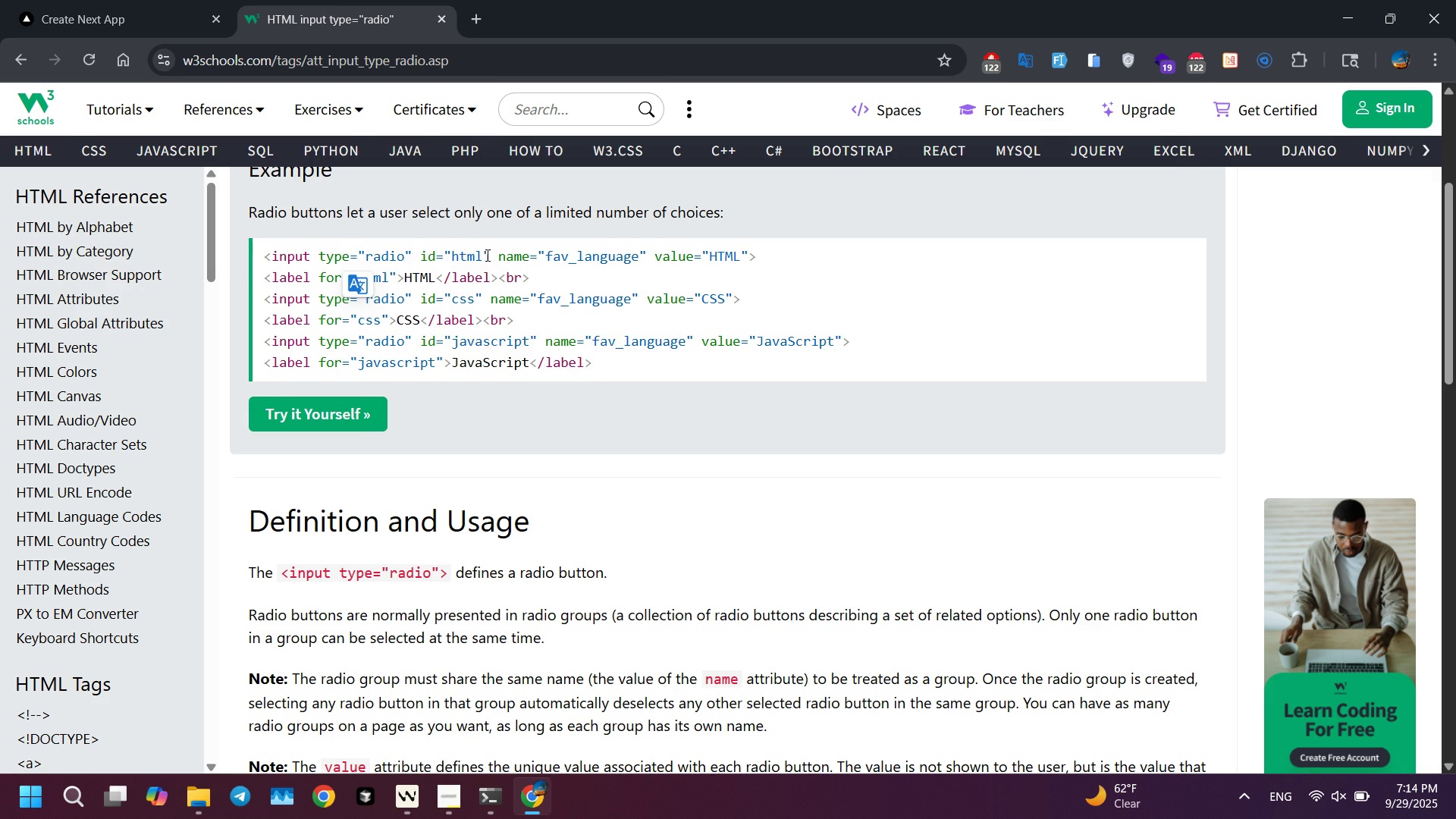 
key(Alt+AltLeft)
 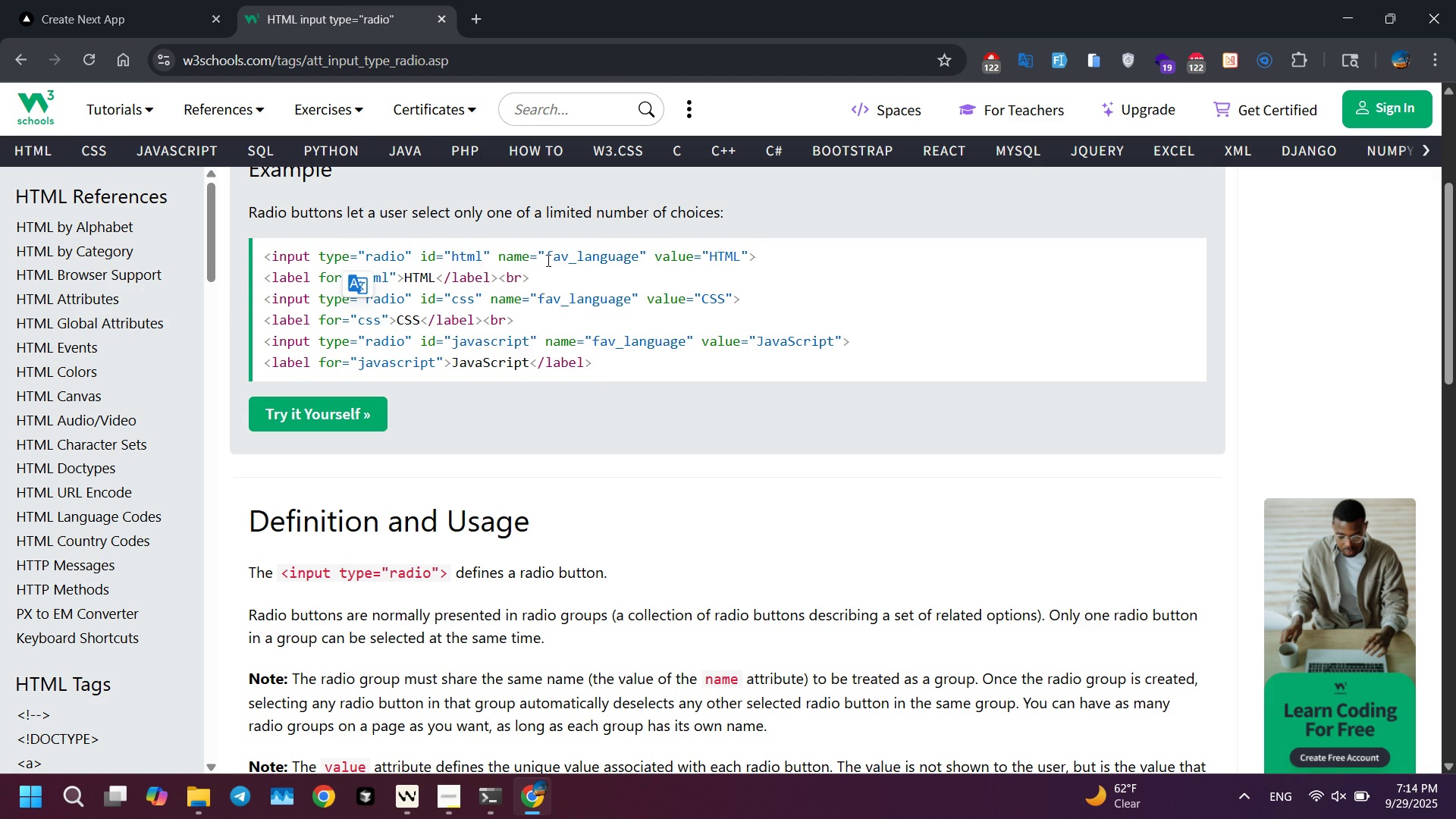 
key(Alt+Tab)
 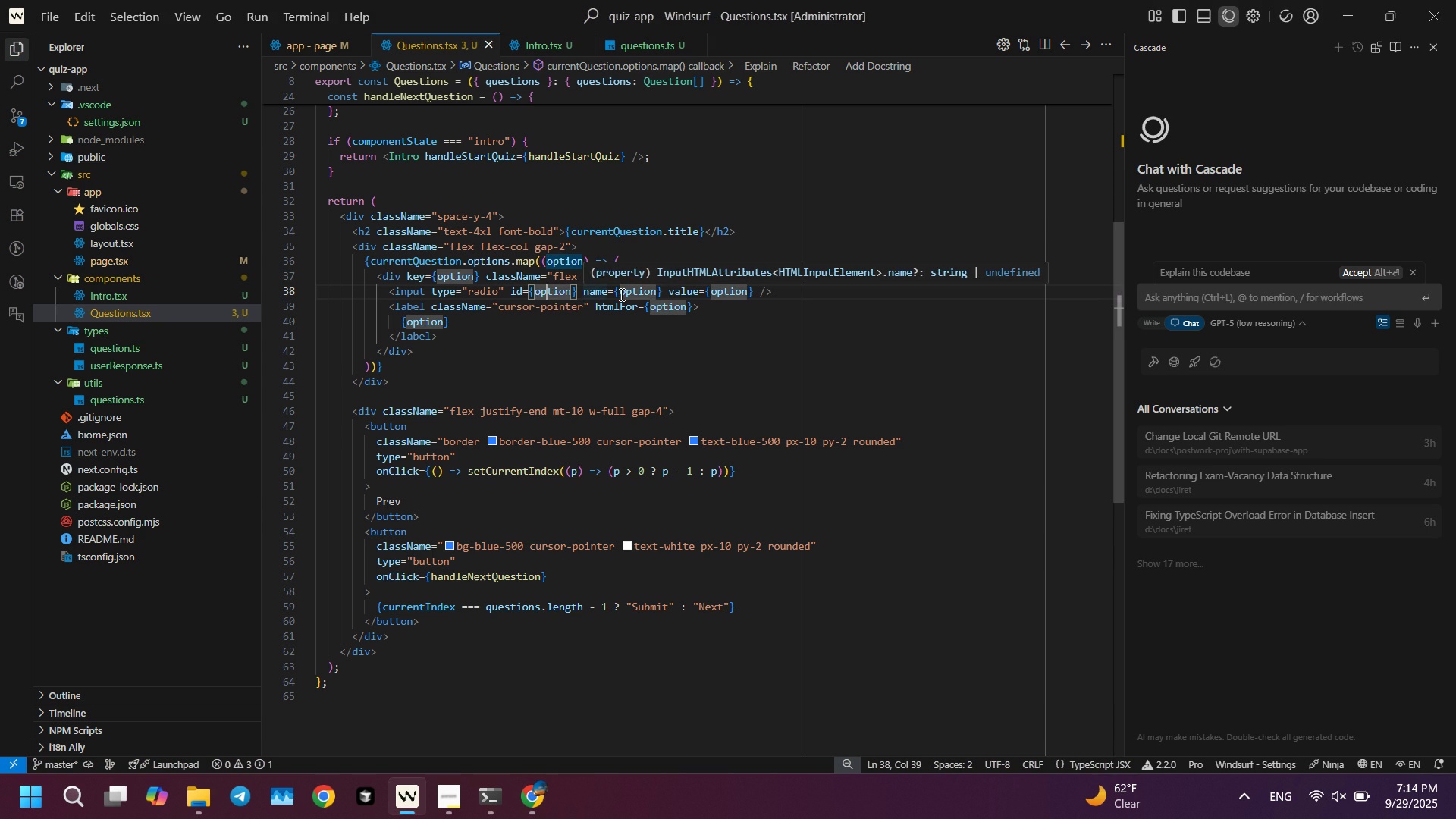 
left_click([644, 293])
 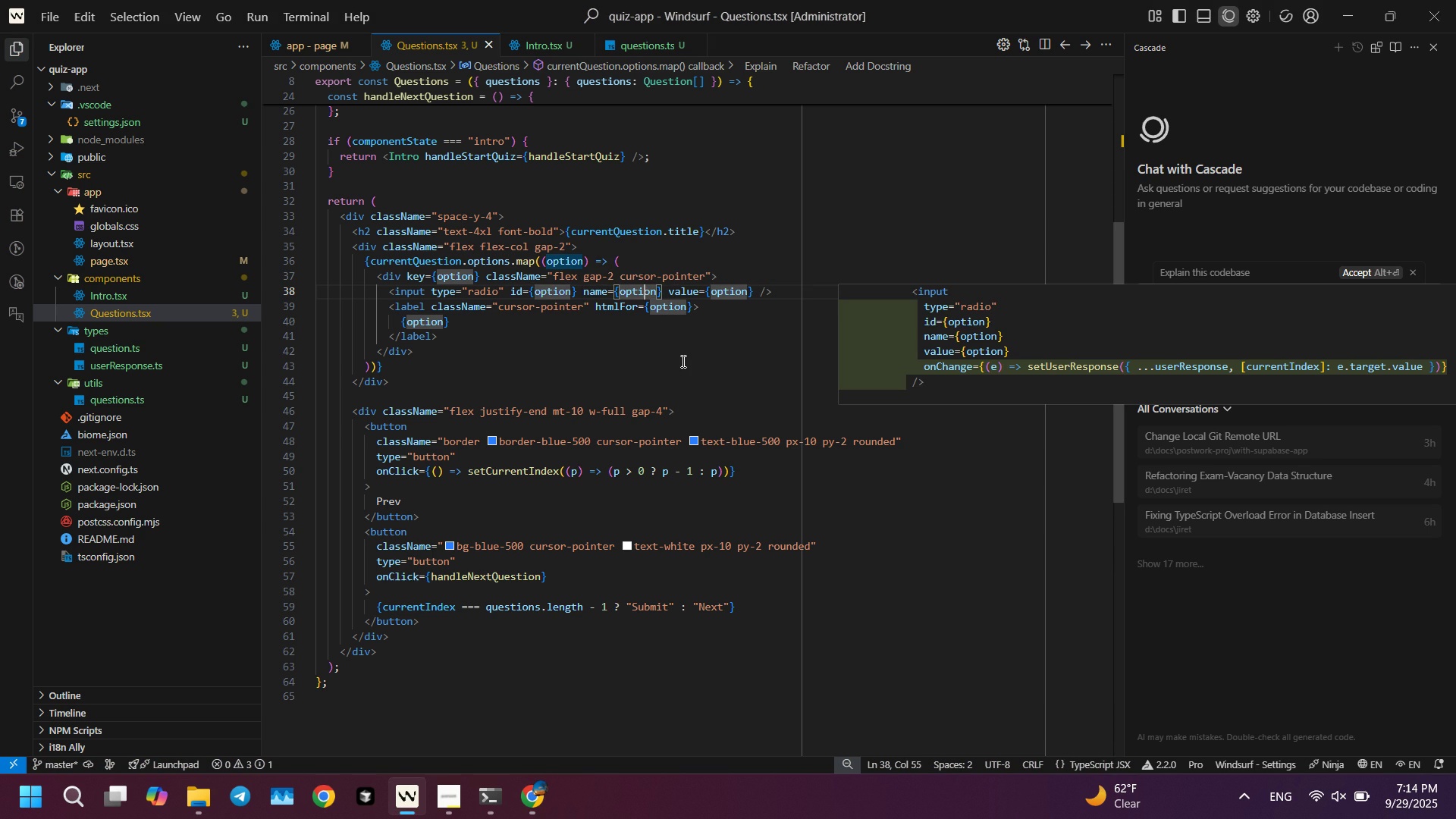 
key(ArrowRight)